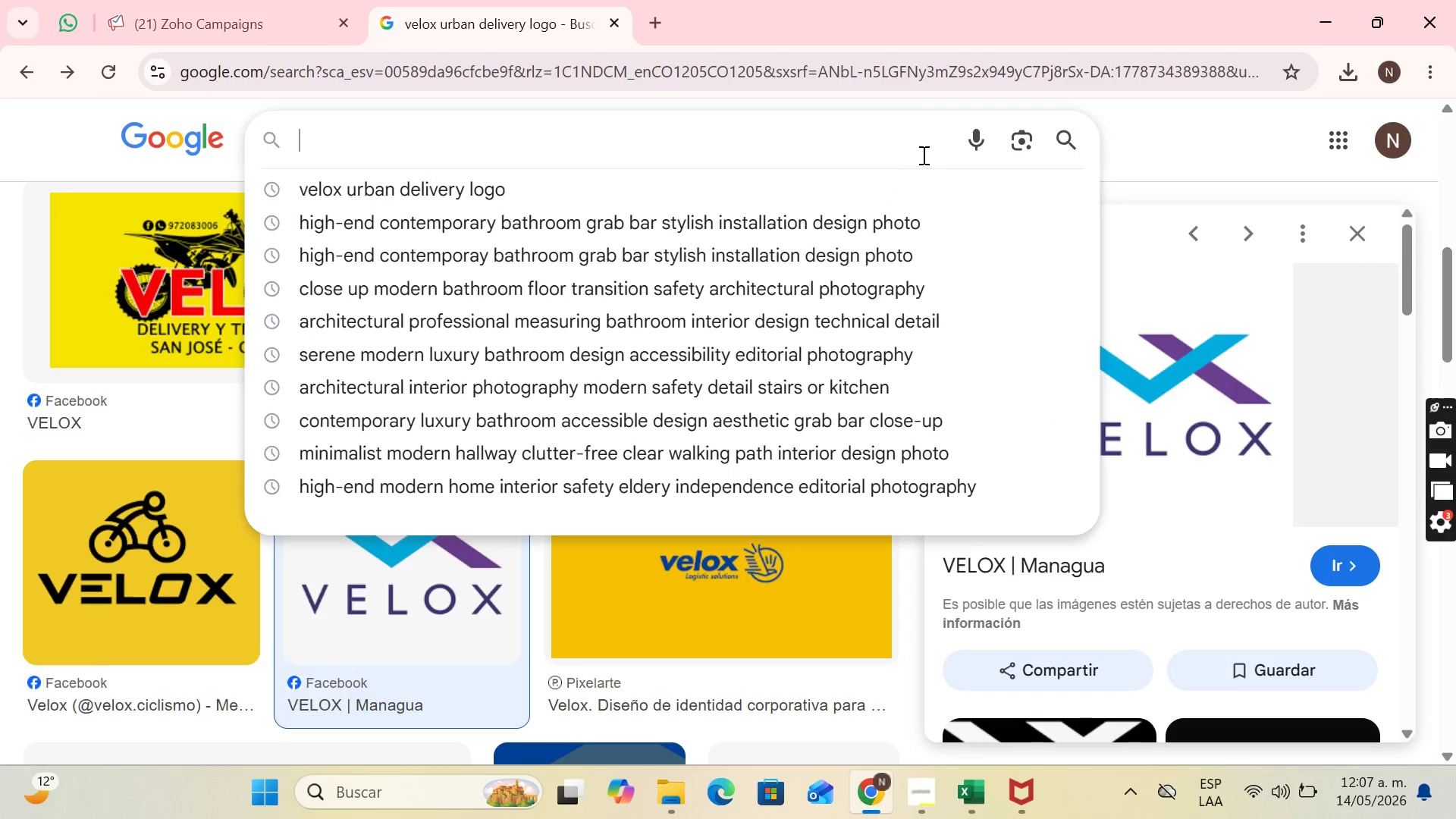 
type(minimalist urban courier delivery close up)
 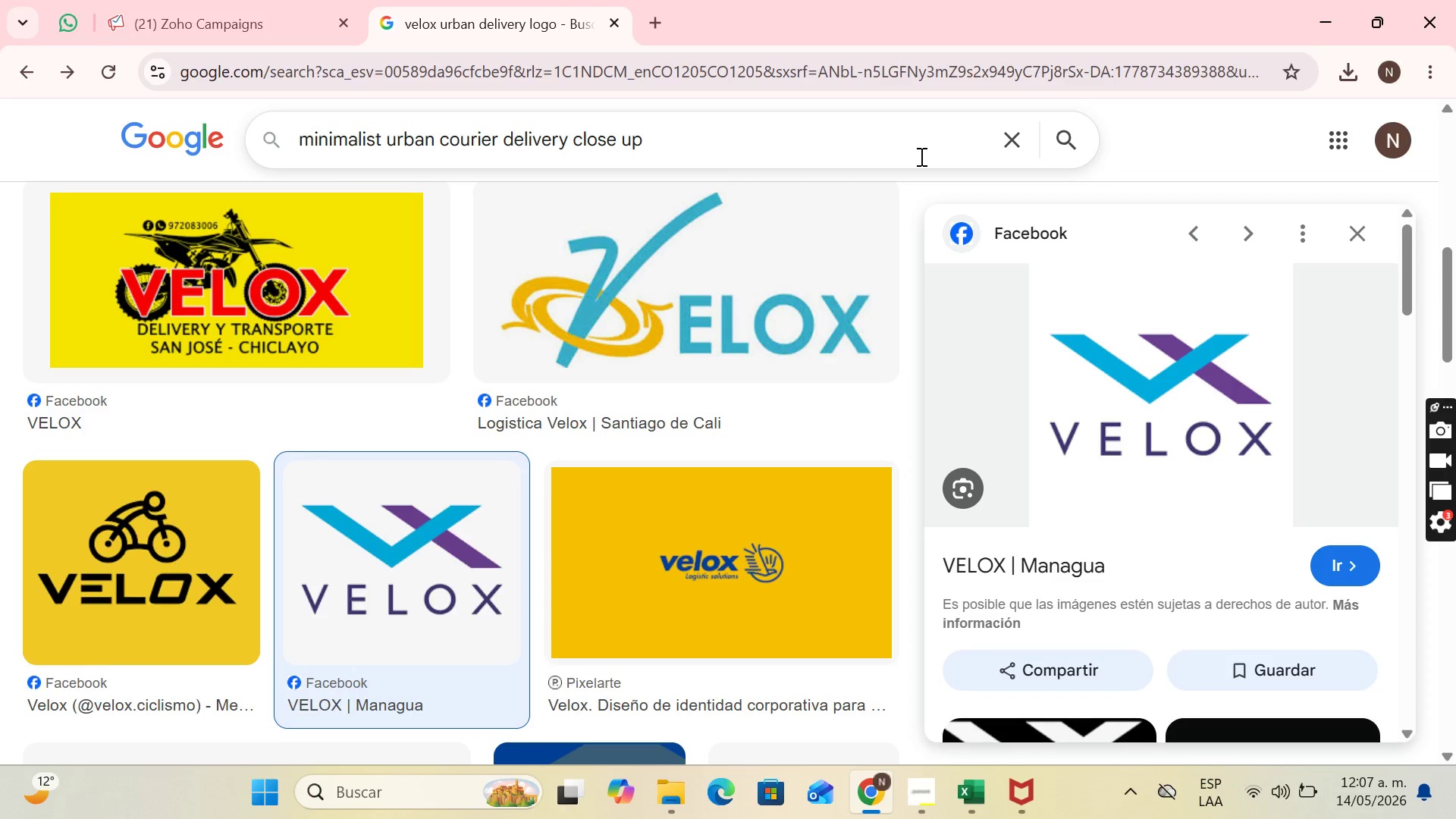 
key(Enter)
 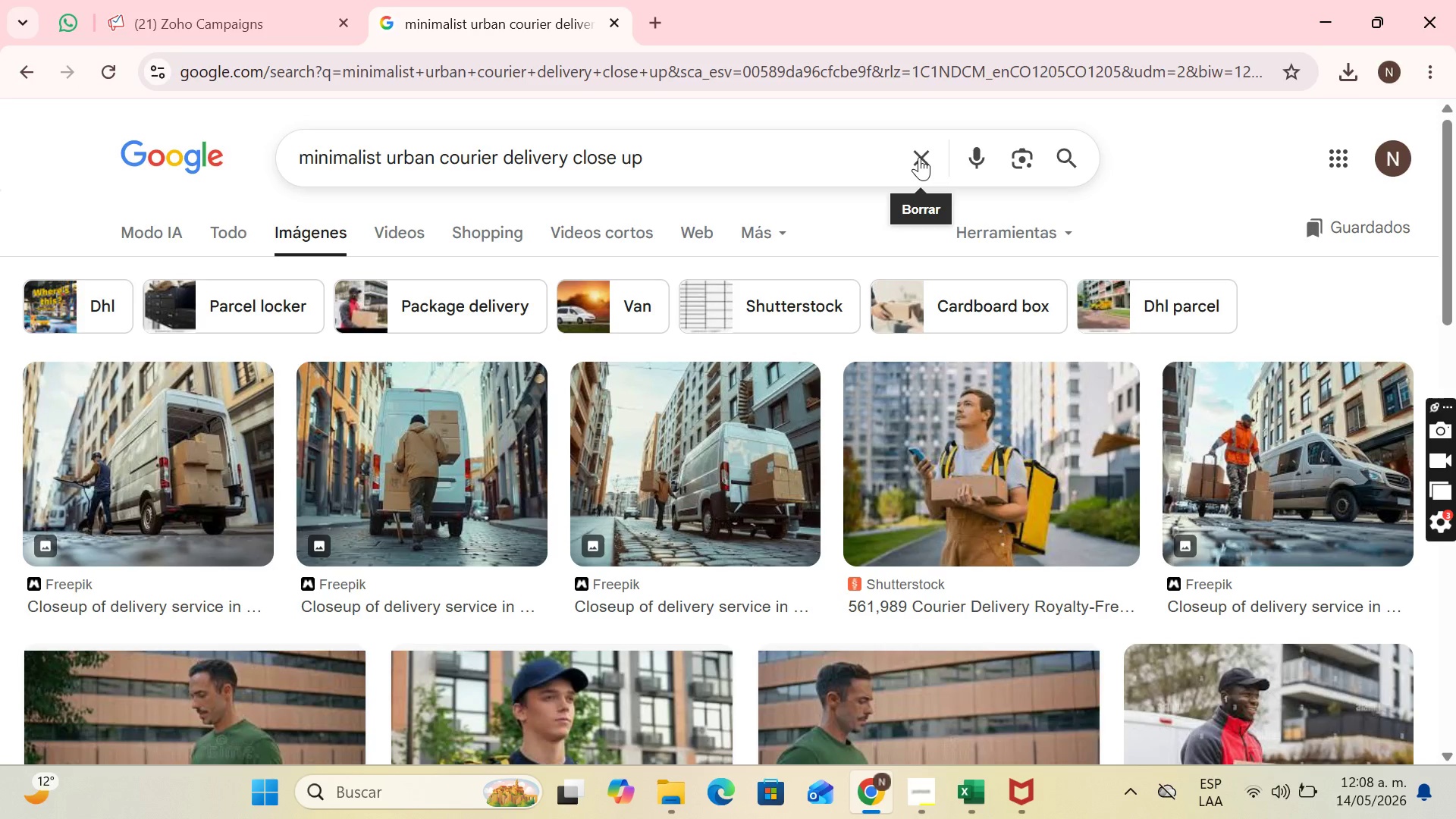 
wait(5.55)
 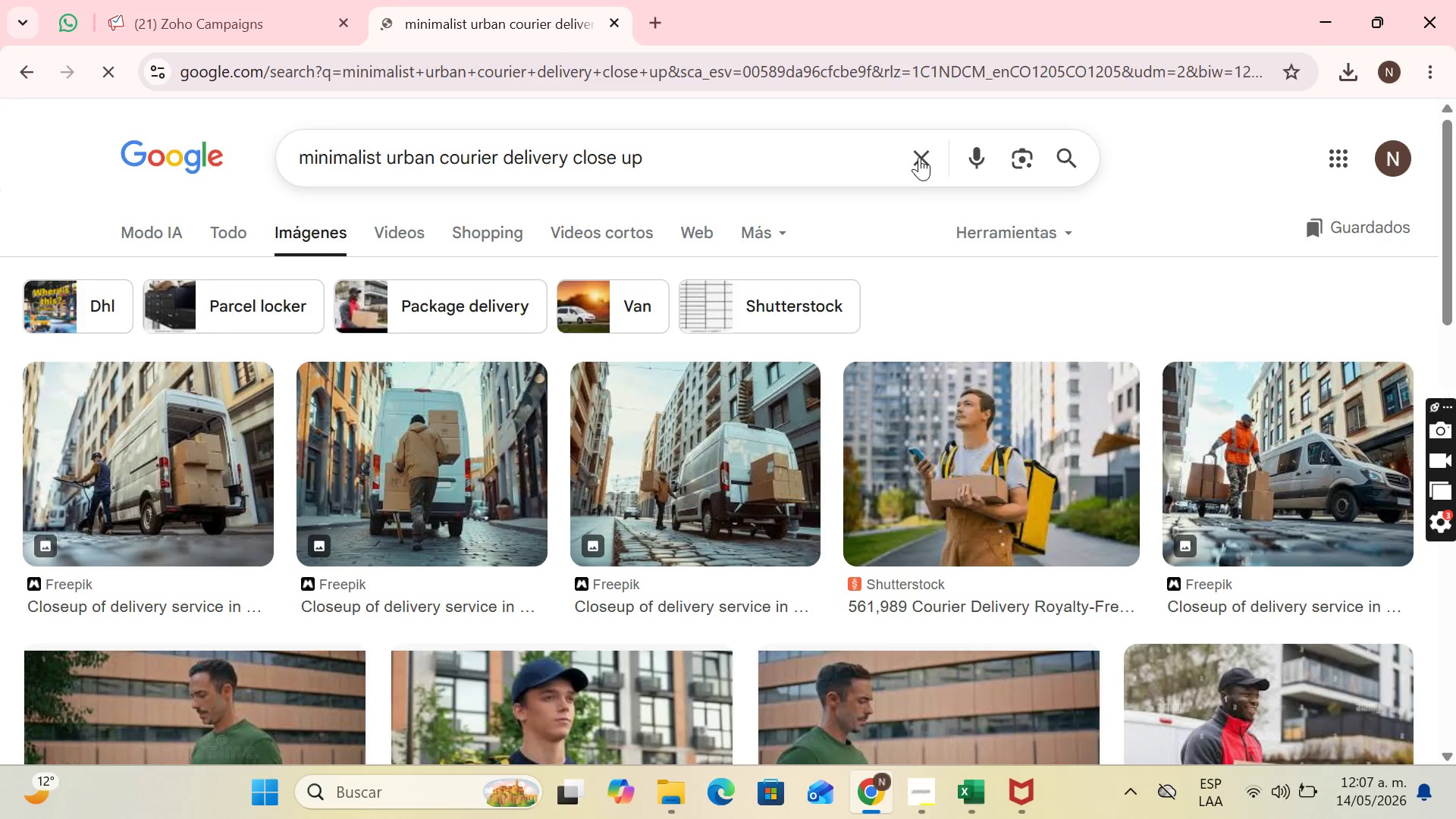 
scroll: coordinate [795, 194], scroll_direction: down, amount: 3.0
 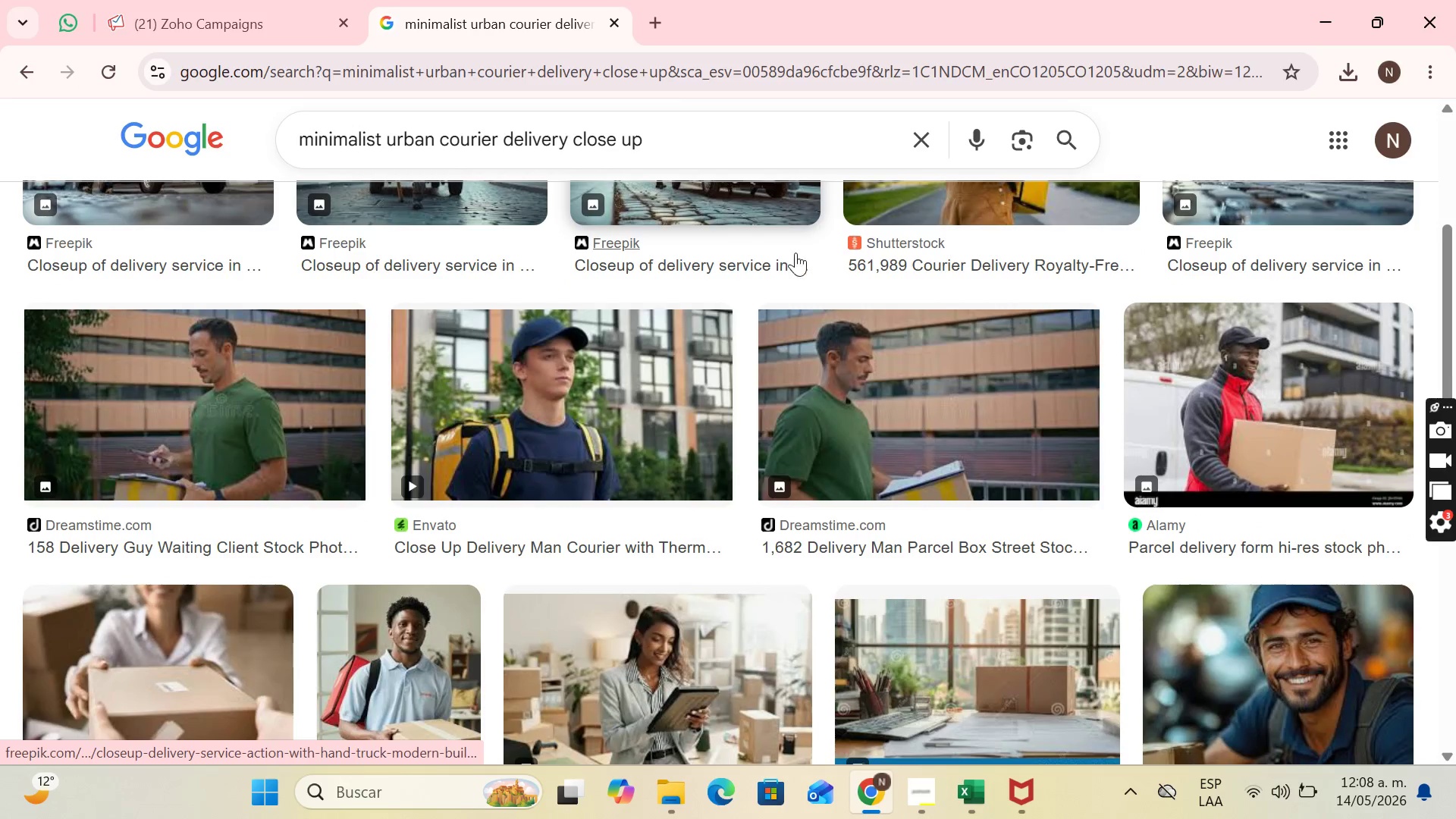 
scroll: coordinate [777, 274], scroll_direction: up, amount: 2.0
 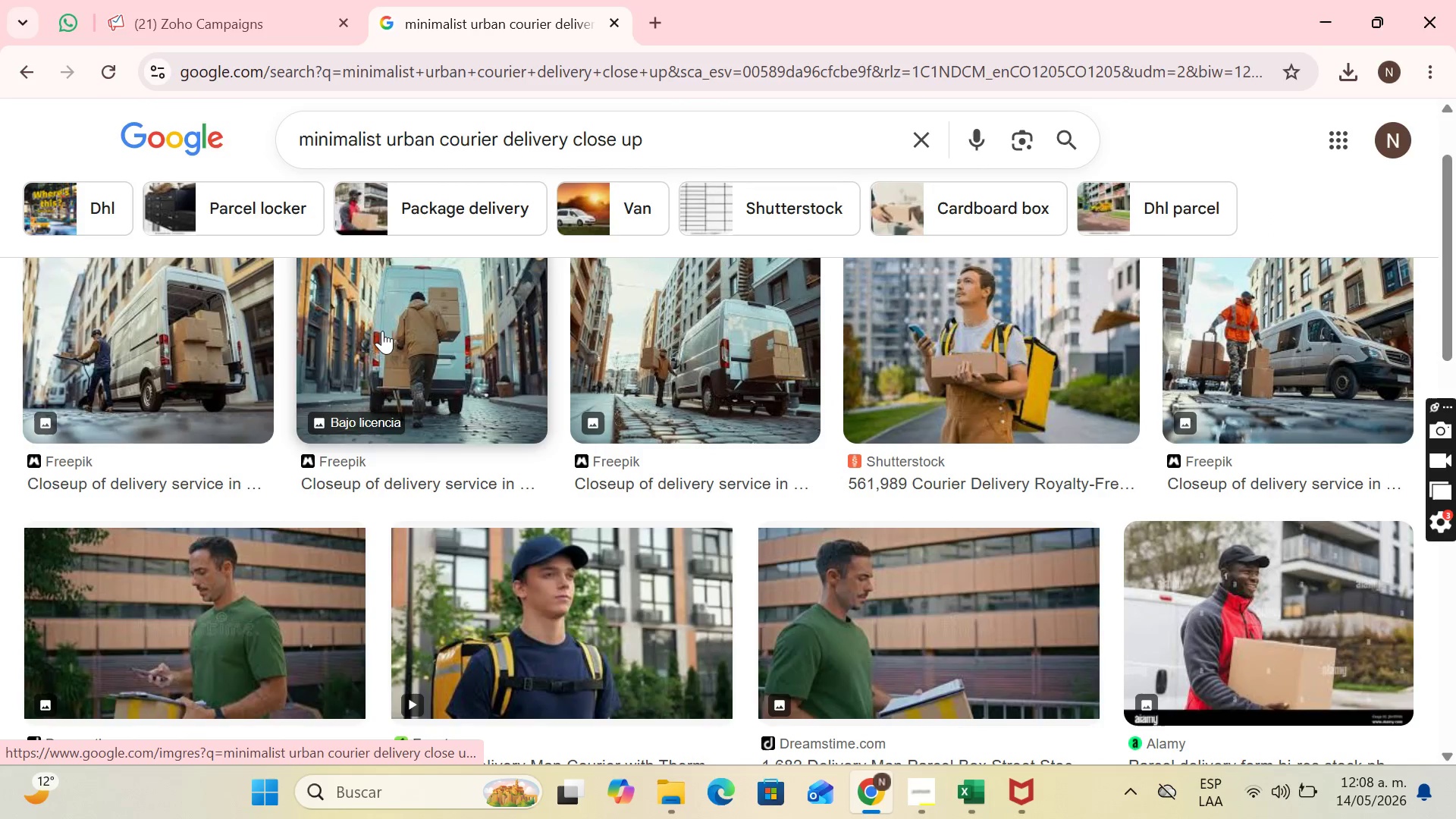 
left_click([191, 301])
 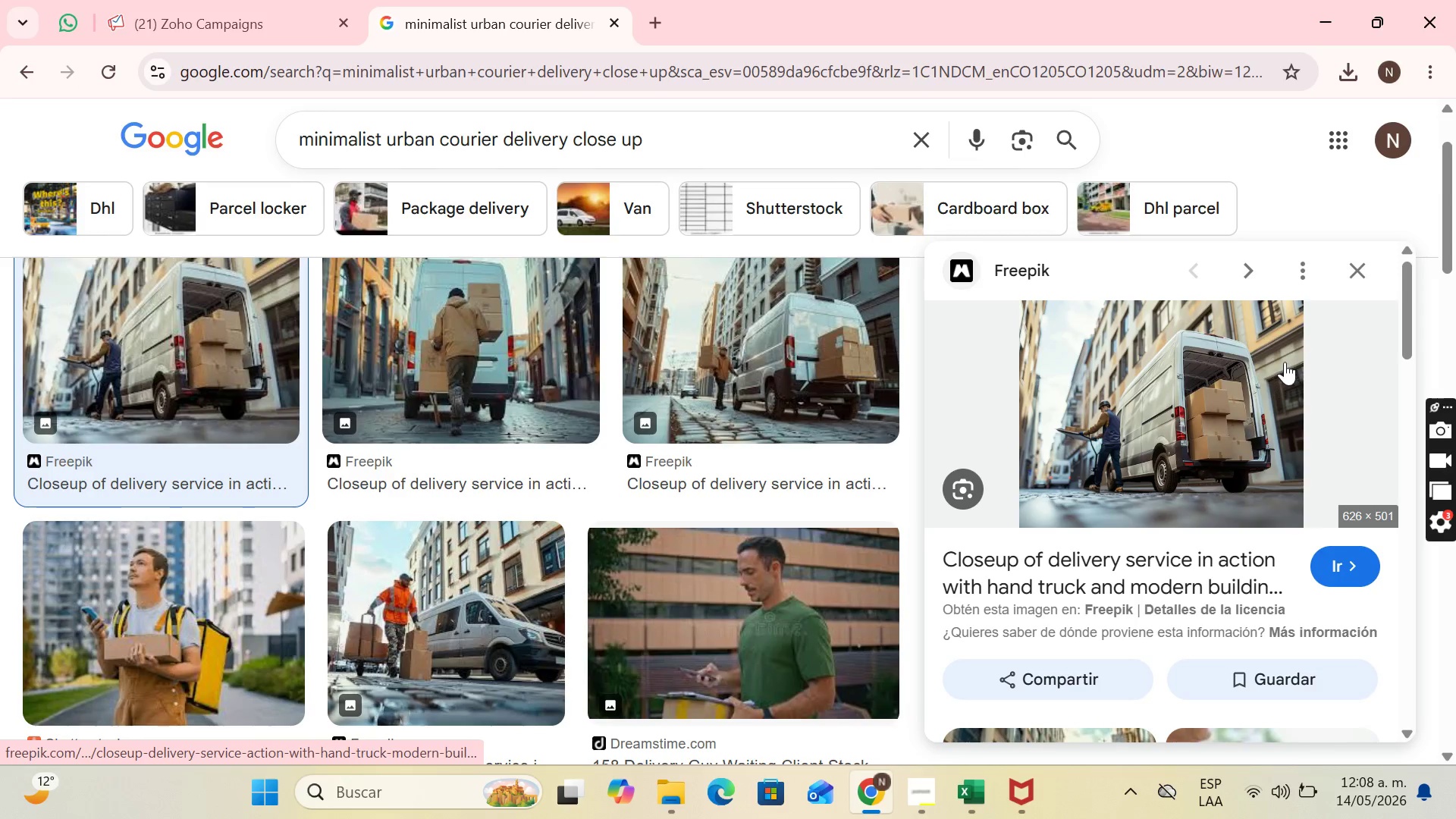 
right_click([1269, 370])
 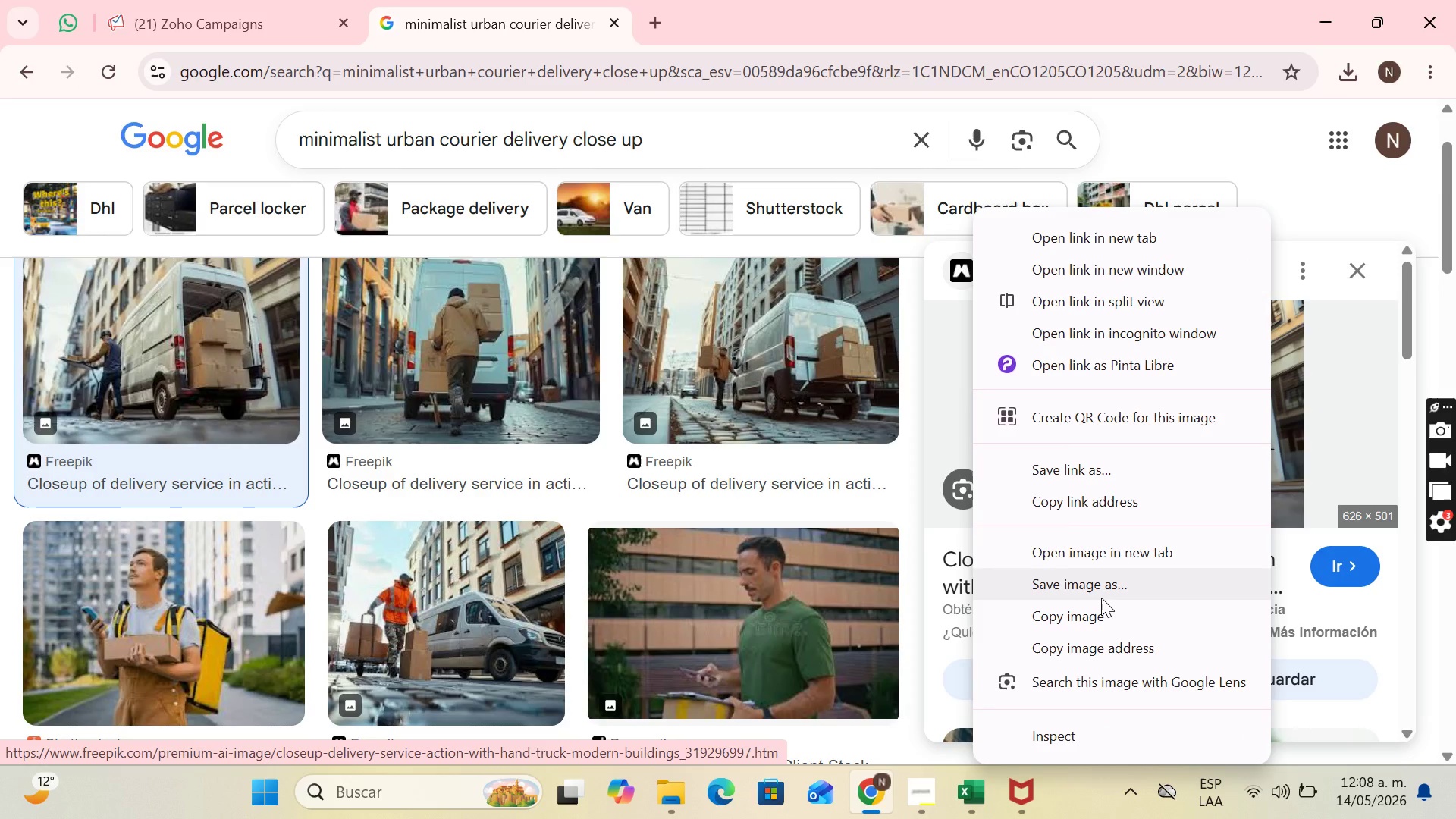 
left_click([1101, 598])
 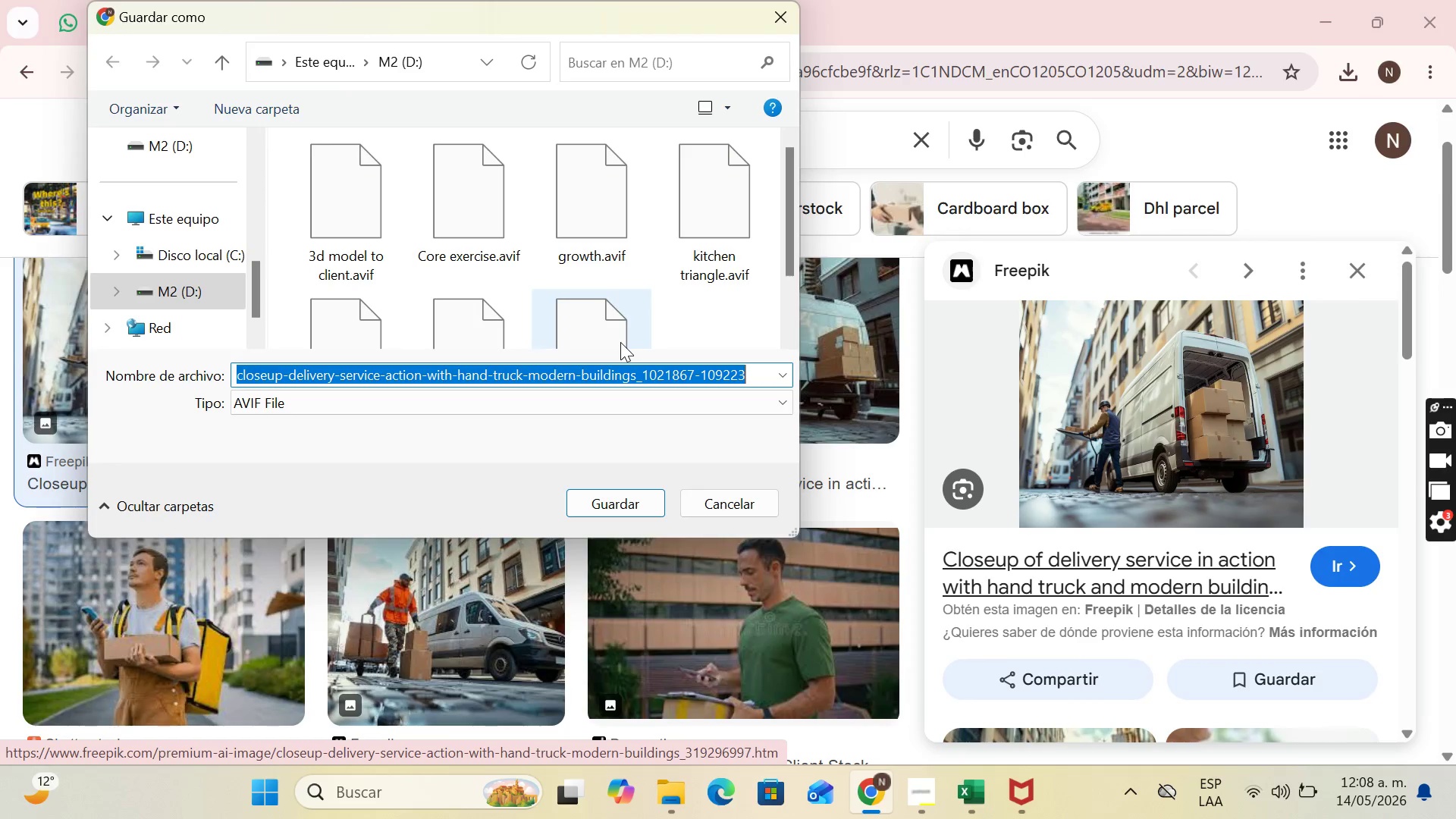 
type(Delivey)
 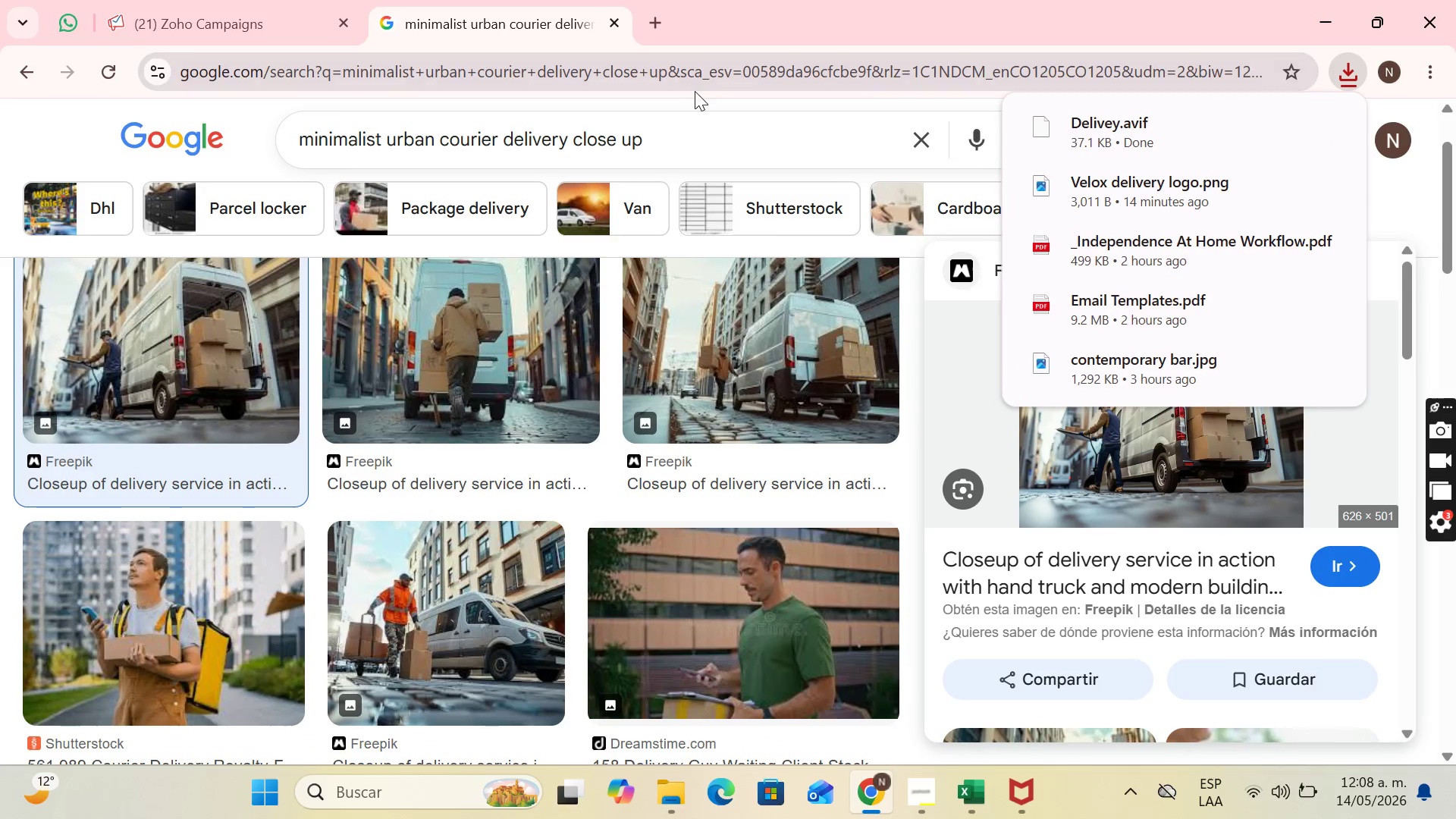 
mouse_move([651, 55])
 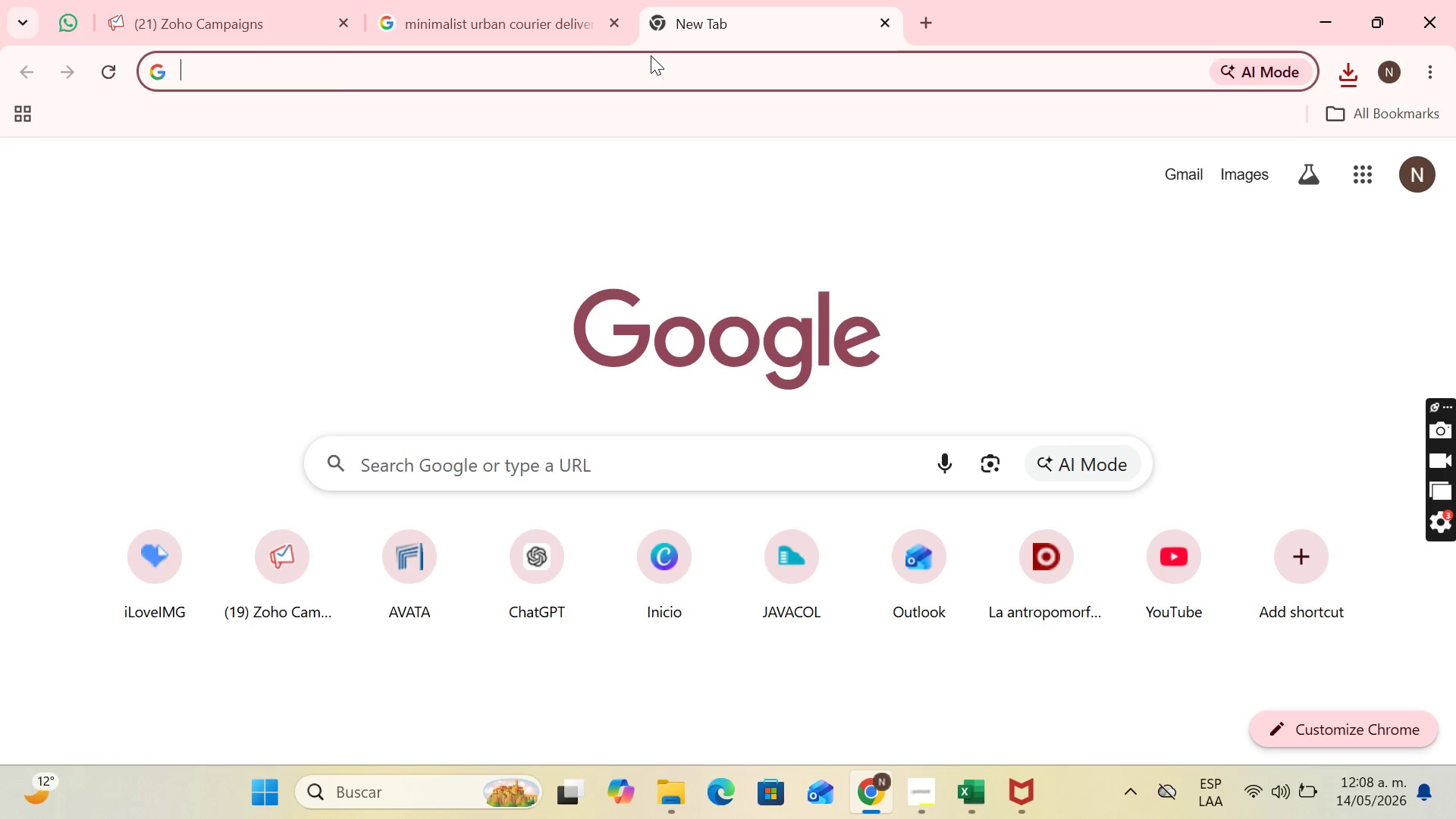 
type(avi)
 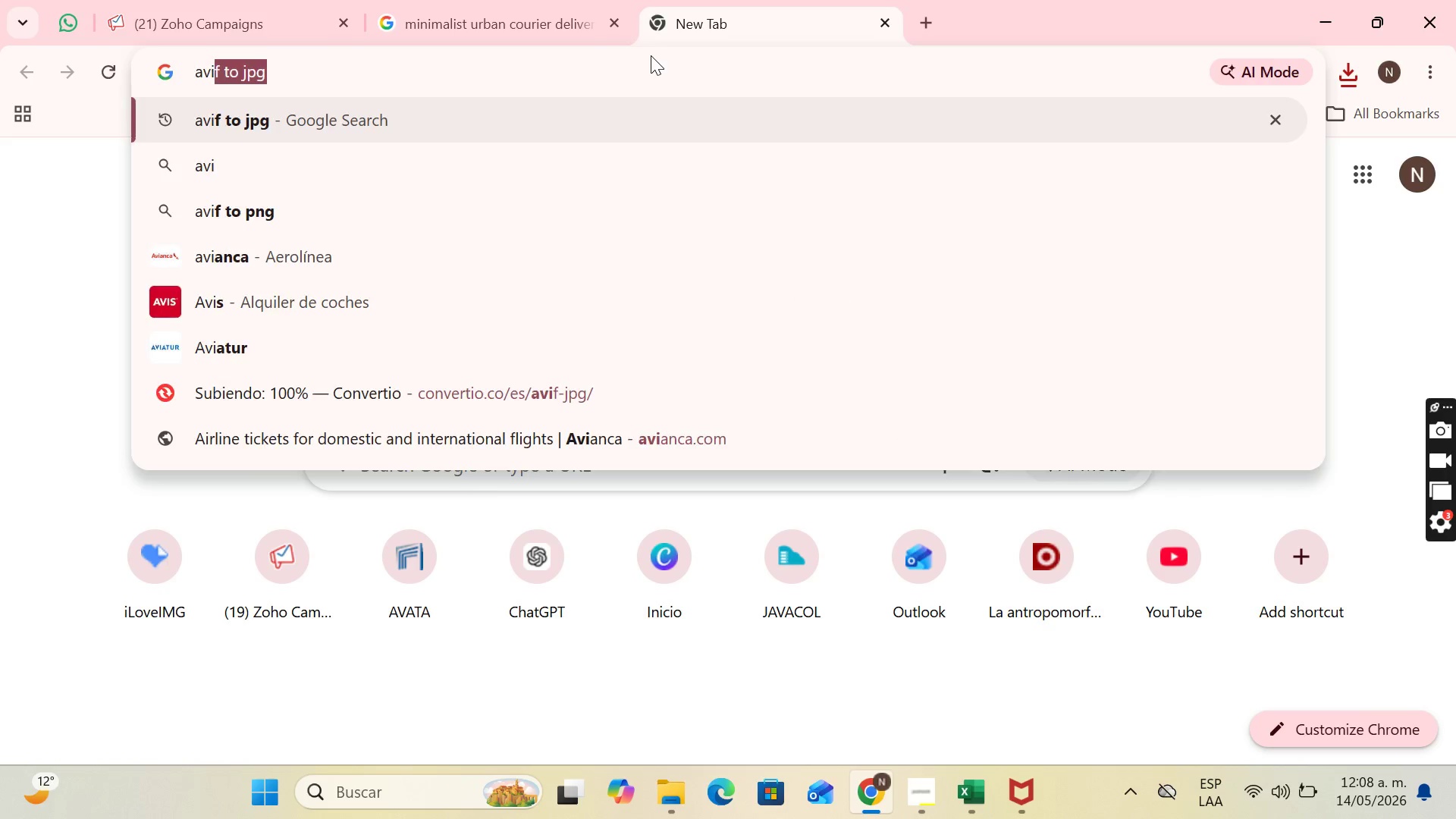 
key(Enter)
 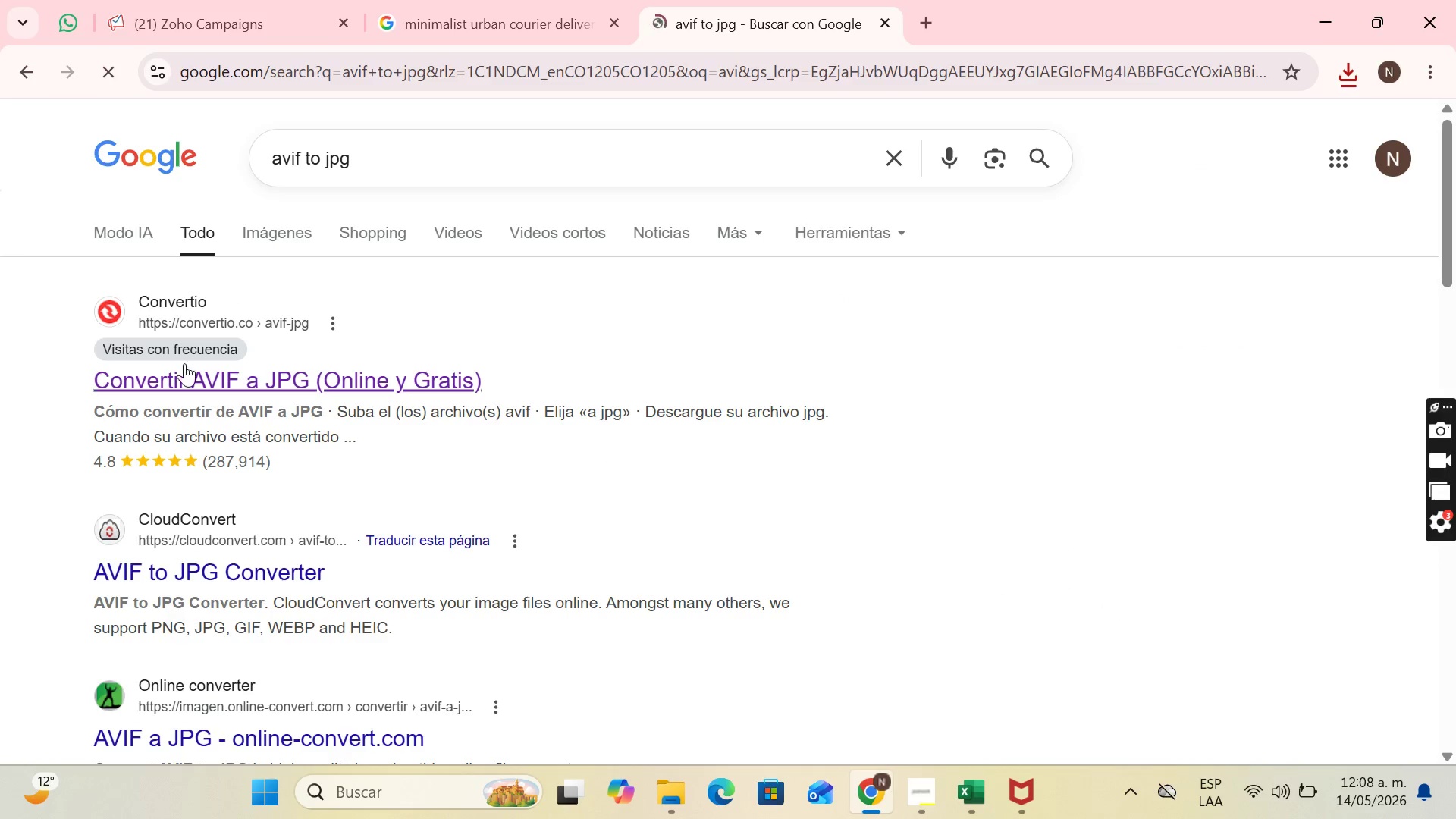 
left_click([185, 364])
 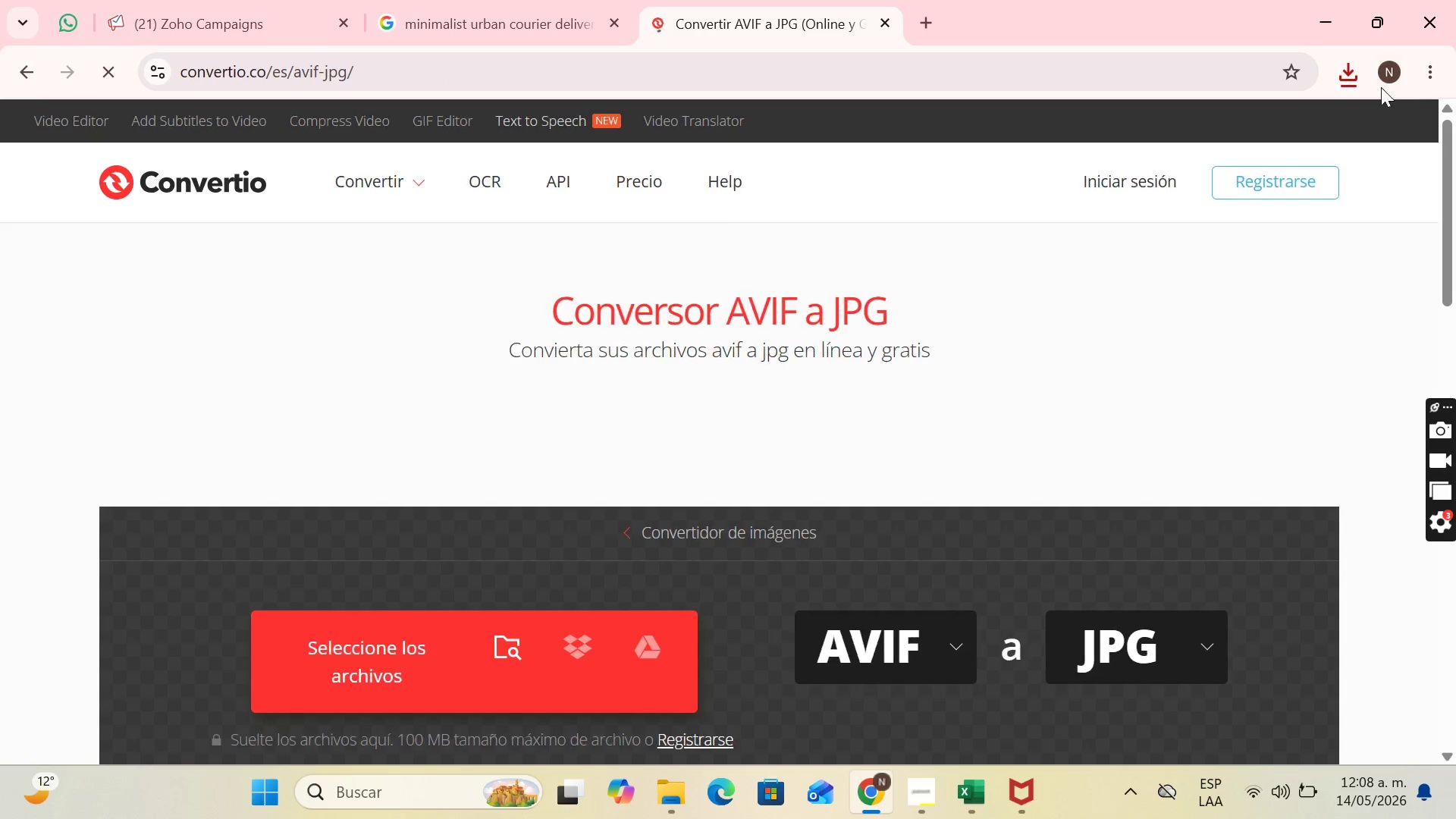 
left_click([1351, 59])
 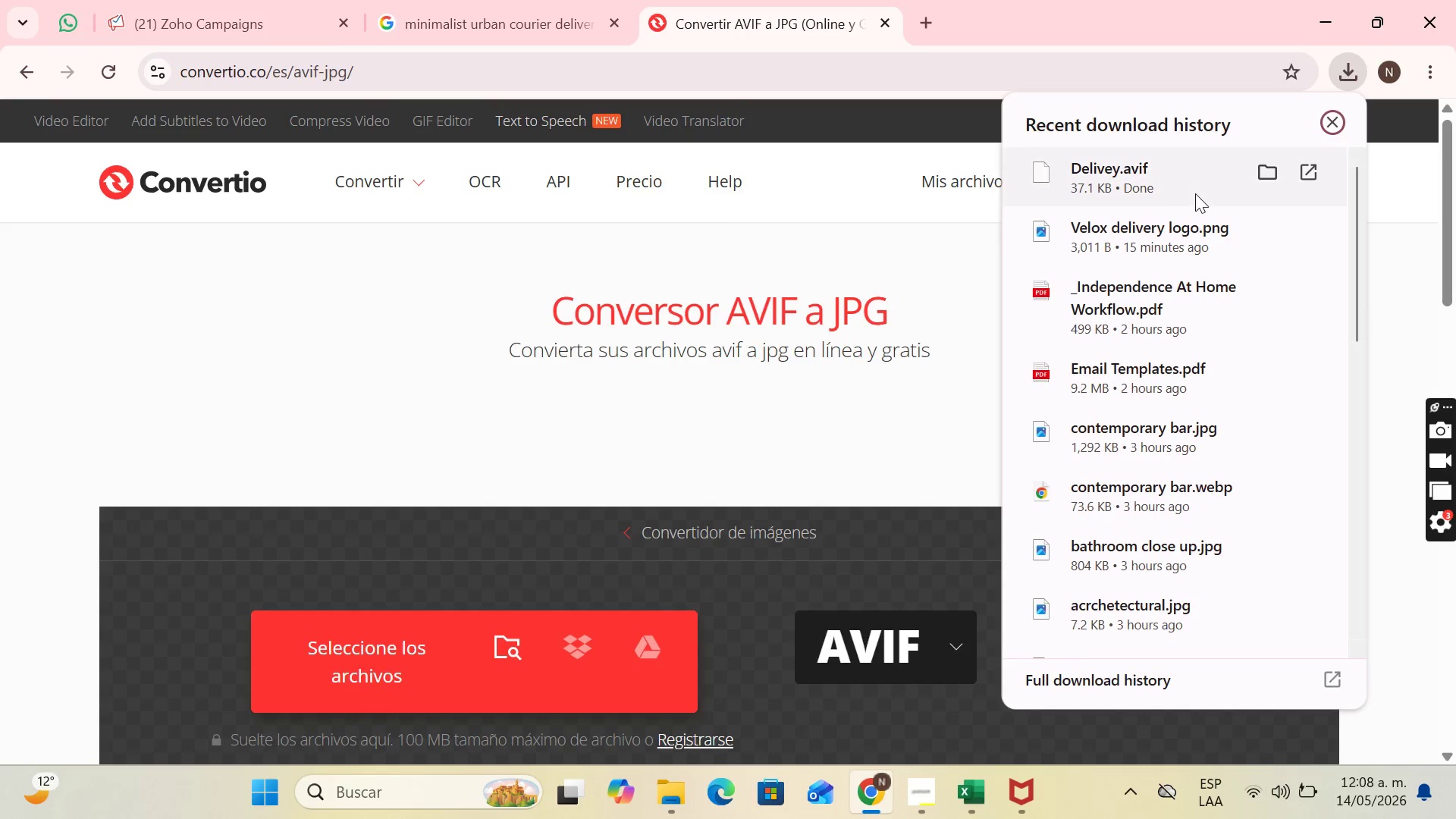 
left_click_drag(start_coordinate=[1195, 193], to_coordinate=[670, 479])
 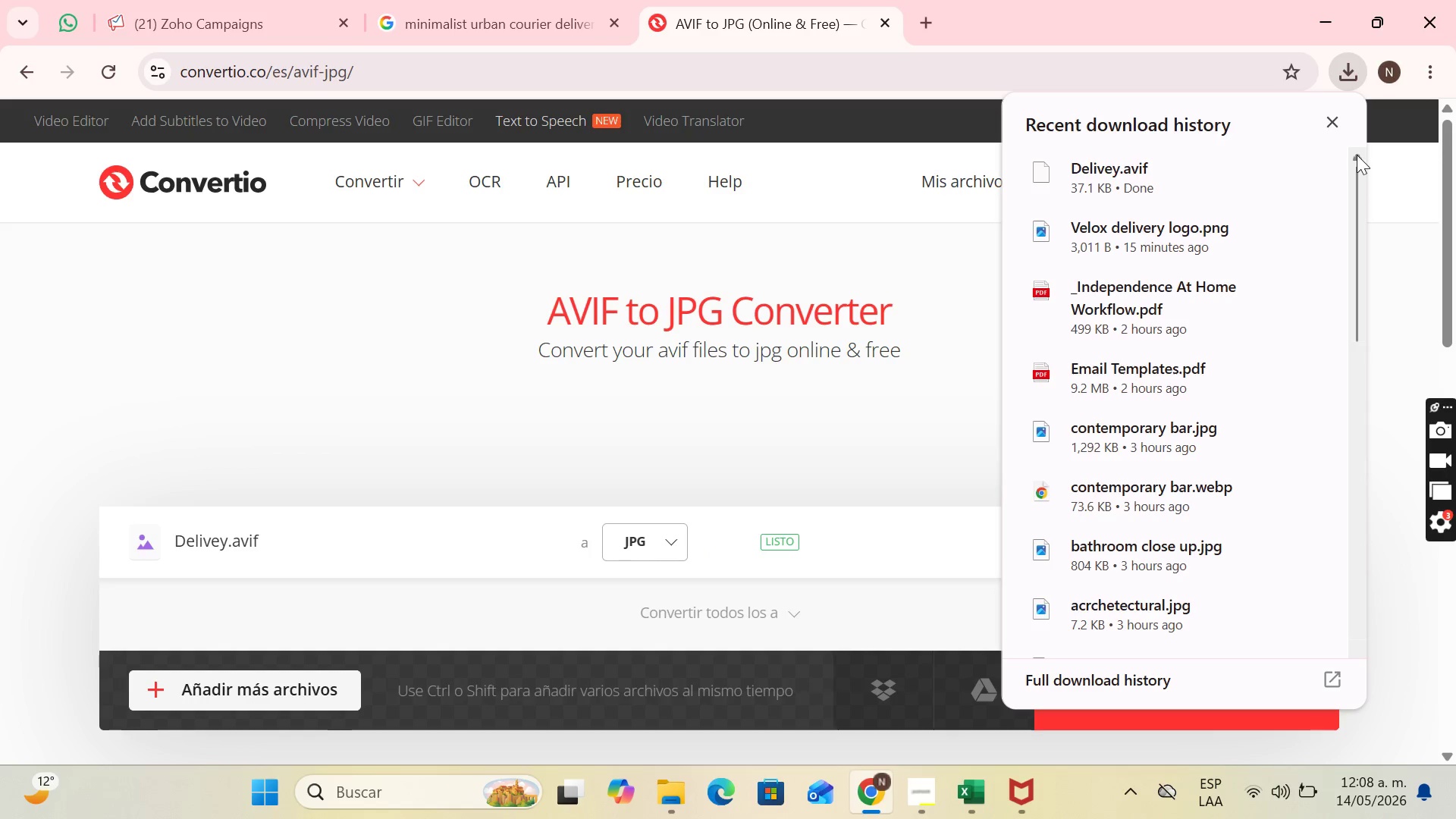 
left_click([1328, 111])
 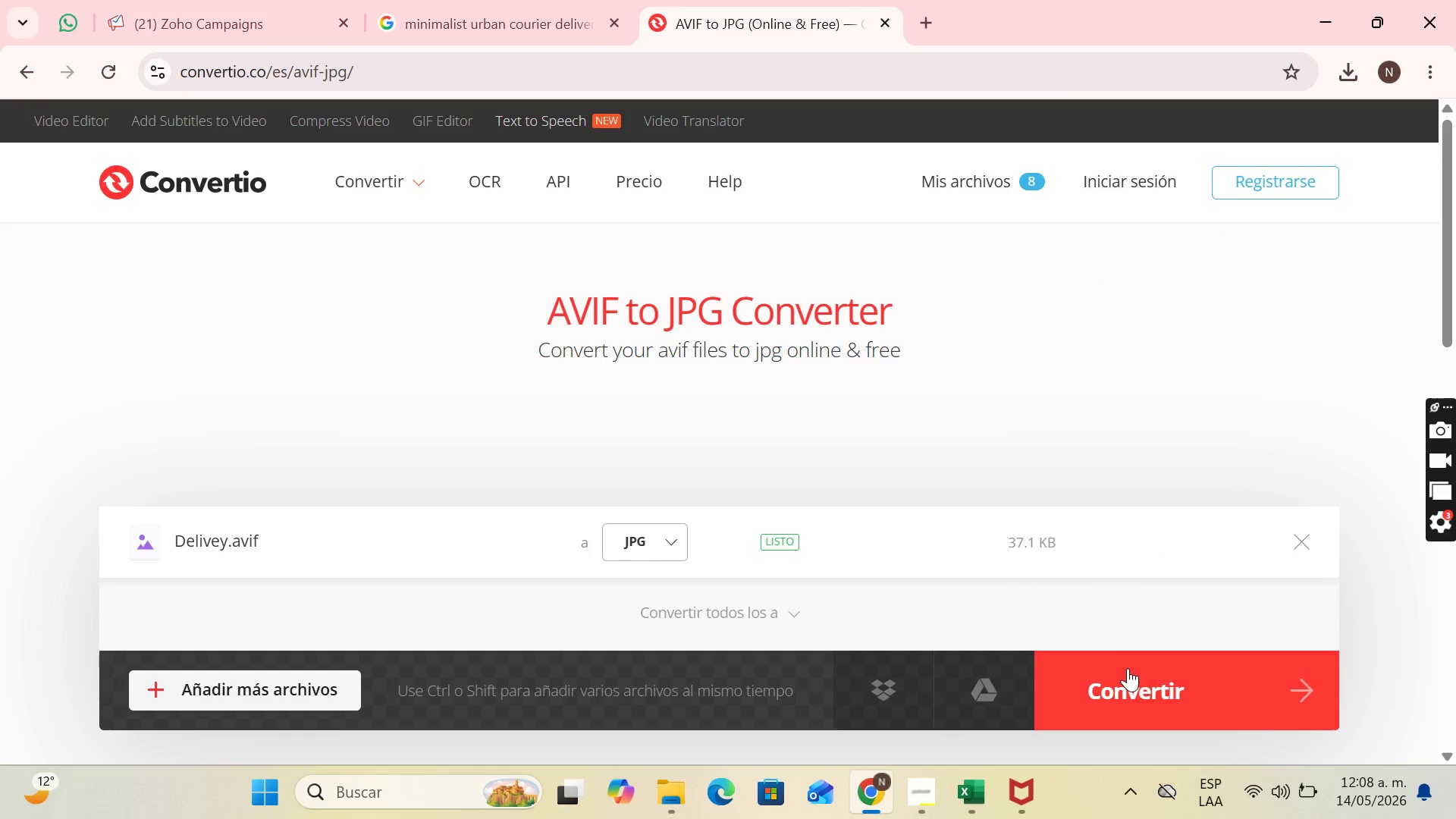 
mouse_move([1109, 391])
 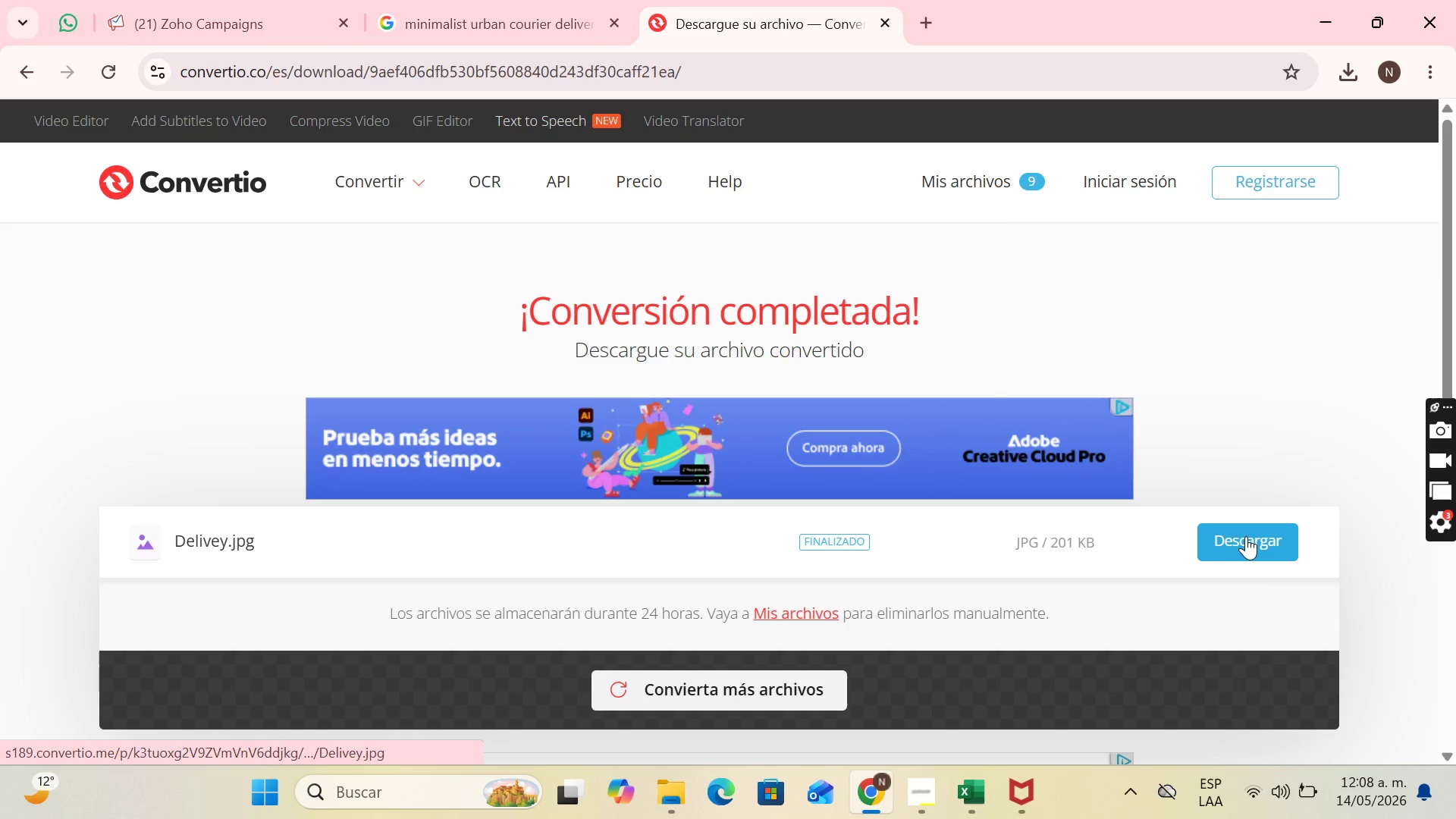 
wait(5.93)
 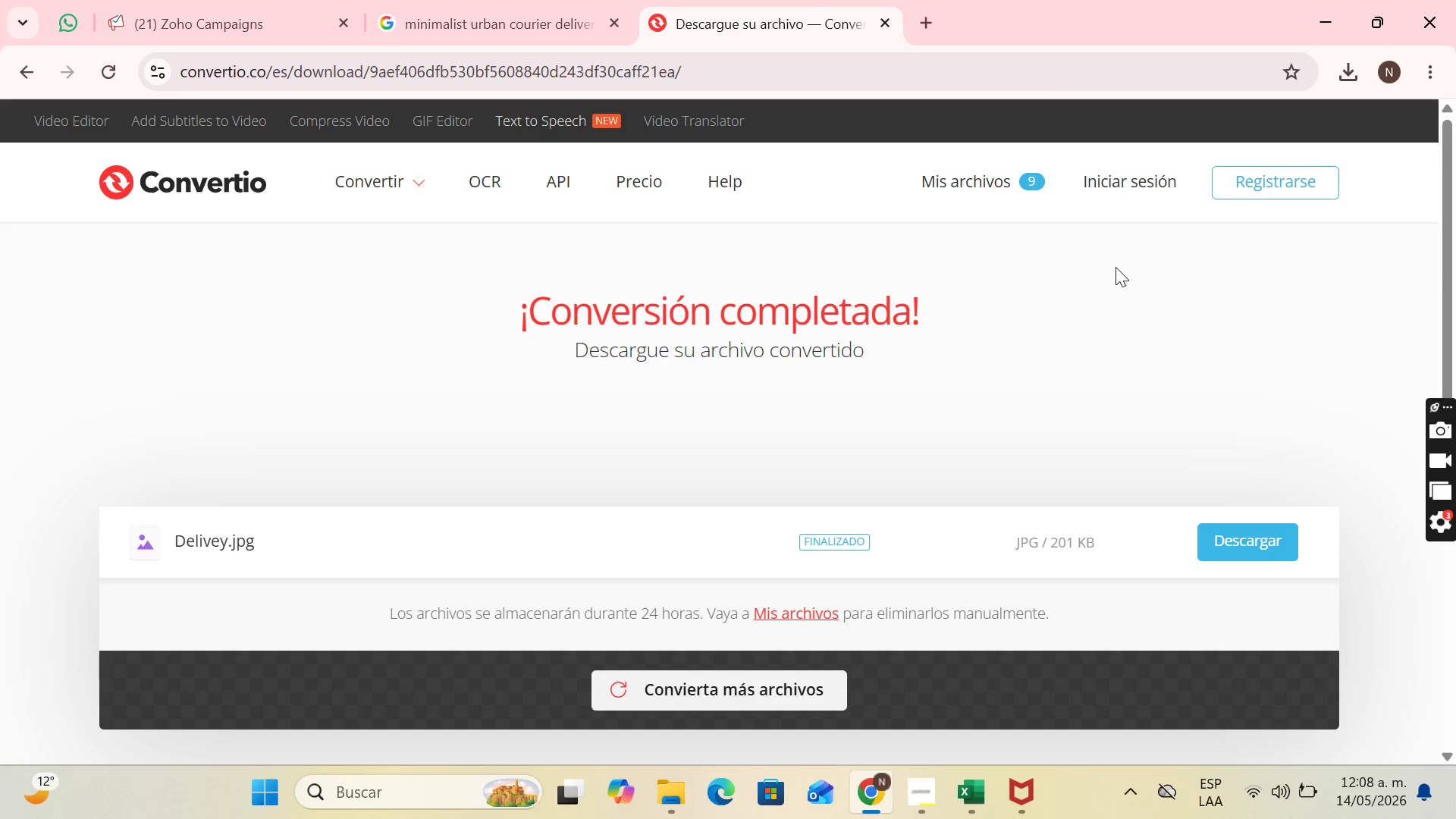 
left_click([1246, 536])
 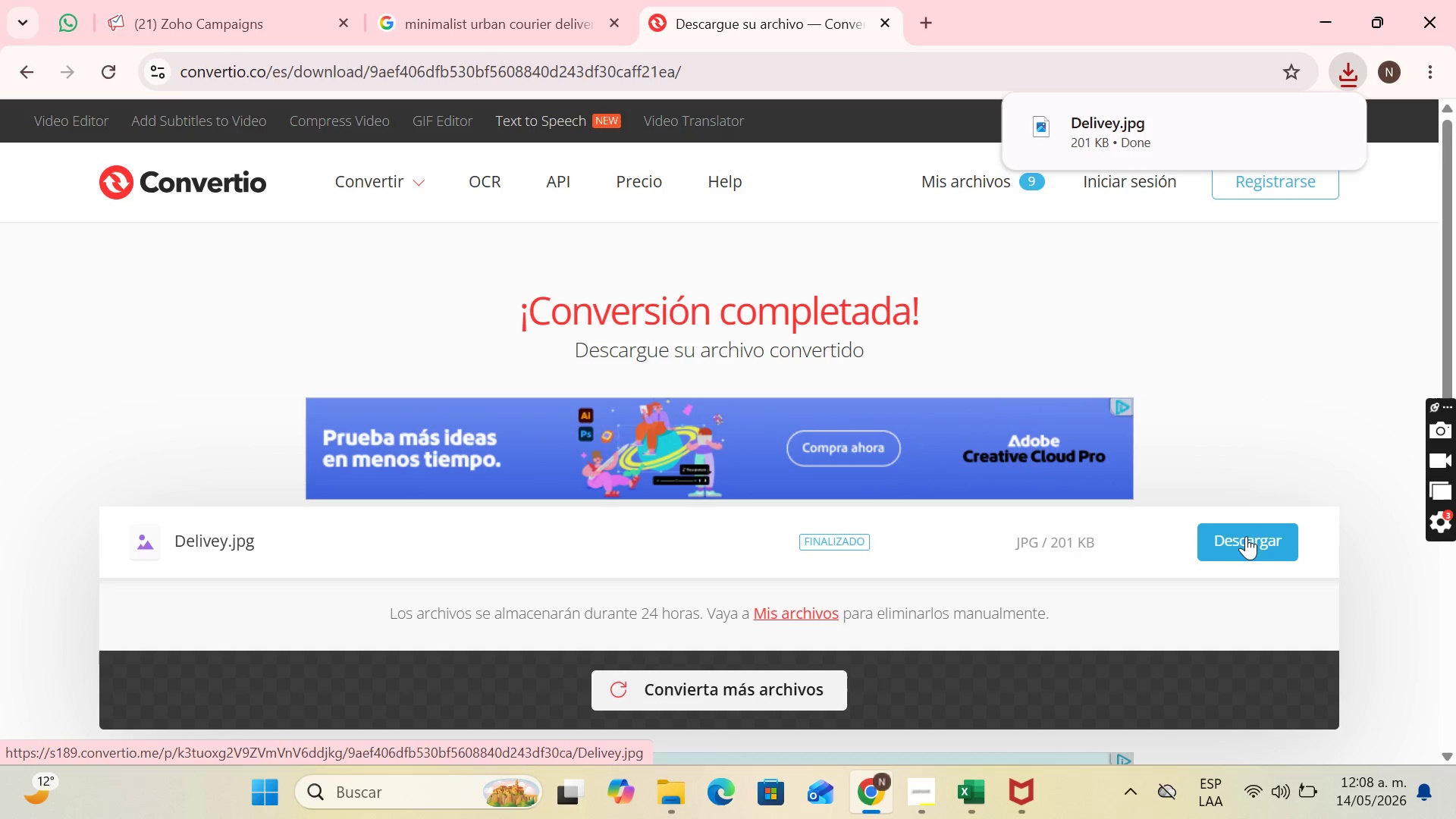 
mouse_move([485, 15])
 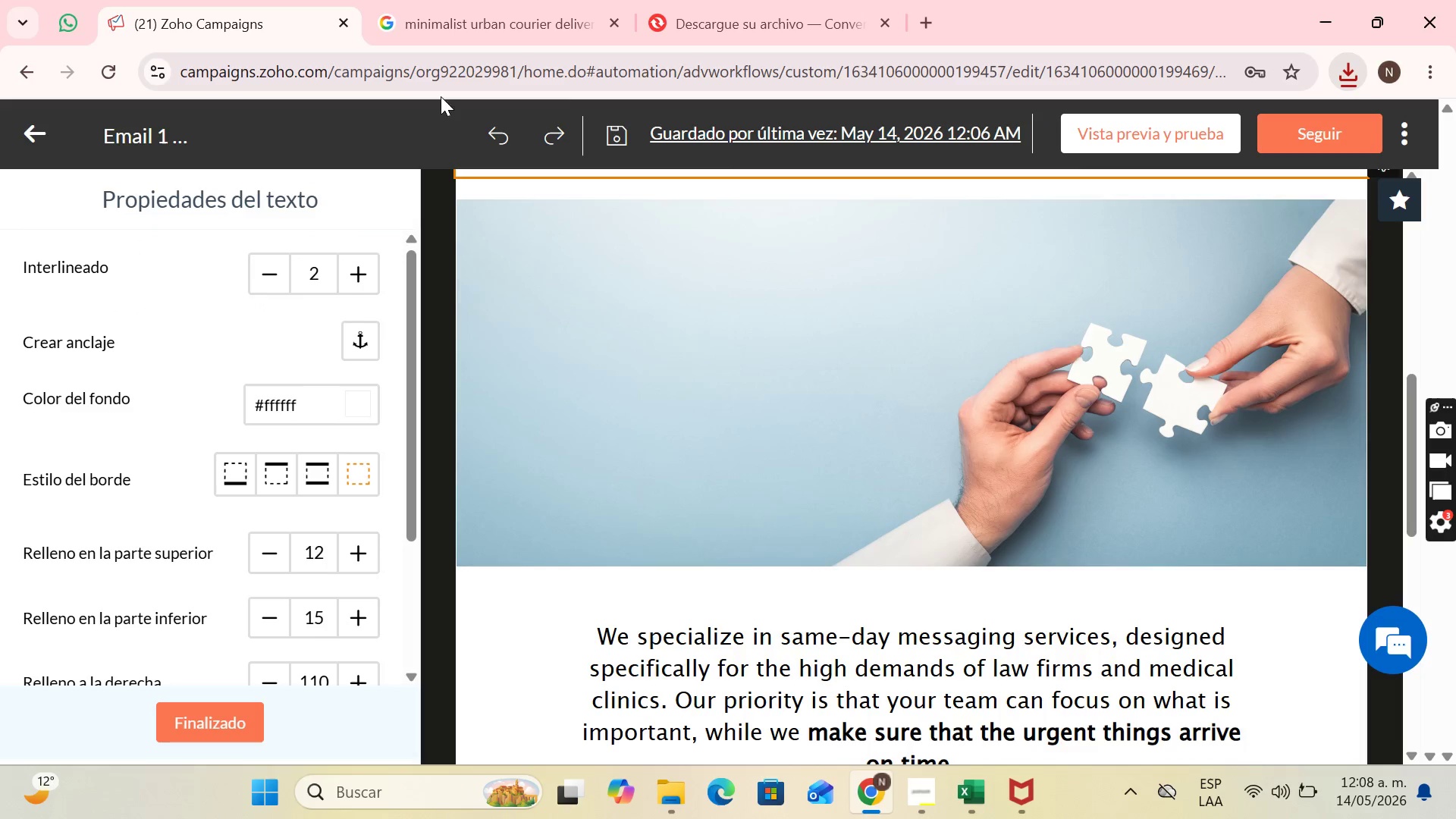 
left_click([1181, 310])
 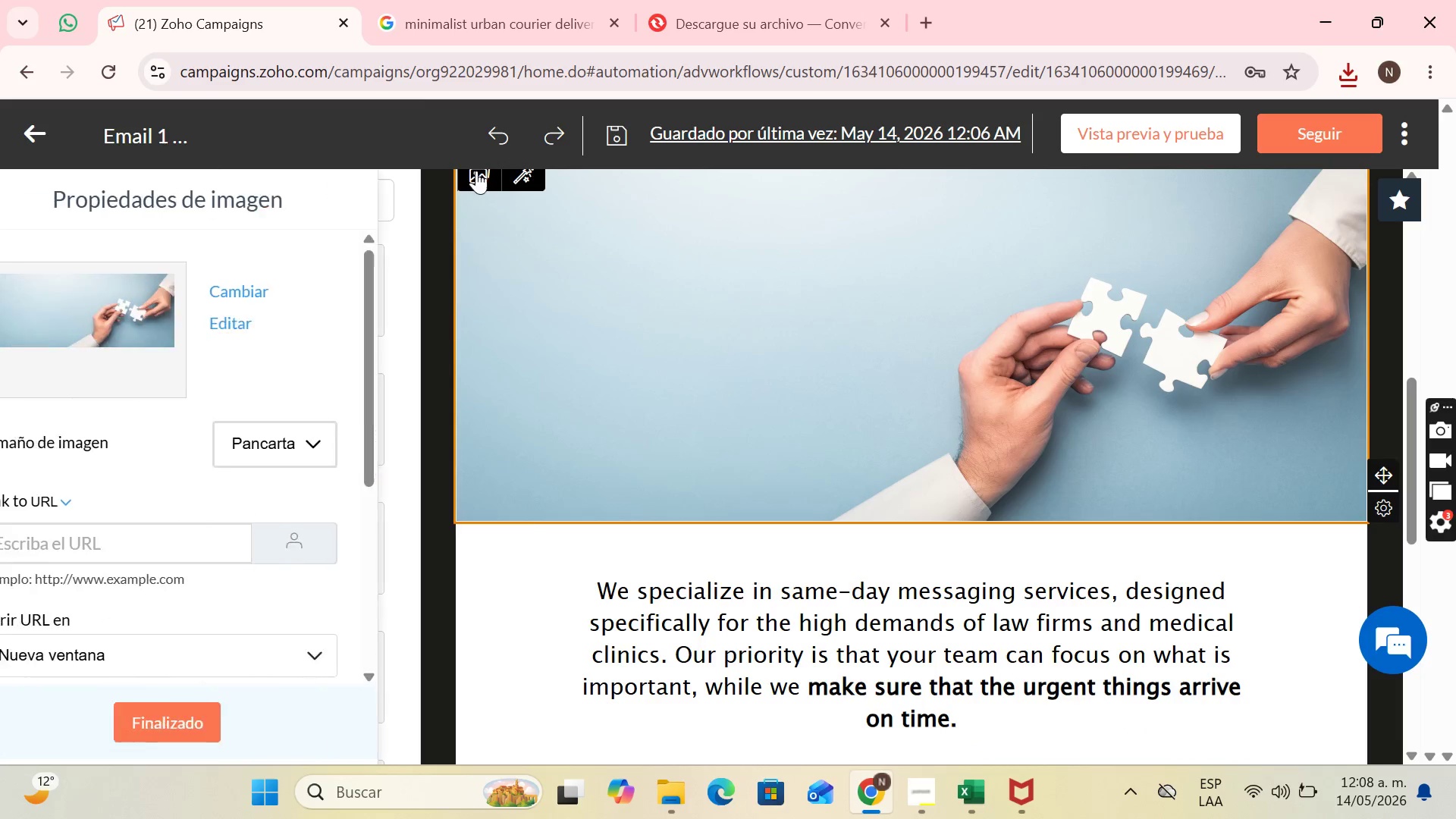 
scroll: coordinate [484, 215], scroll_direction: up, amount: 2.0
 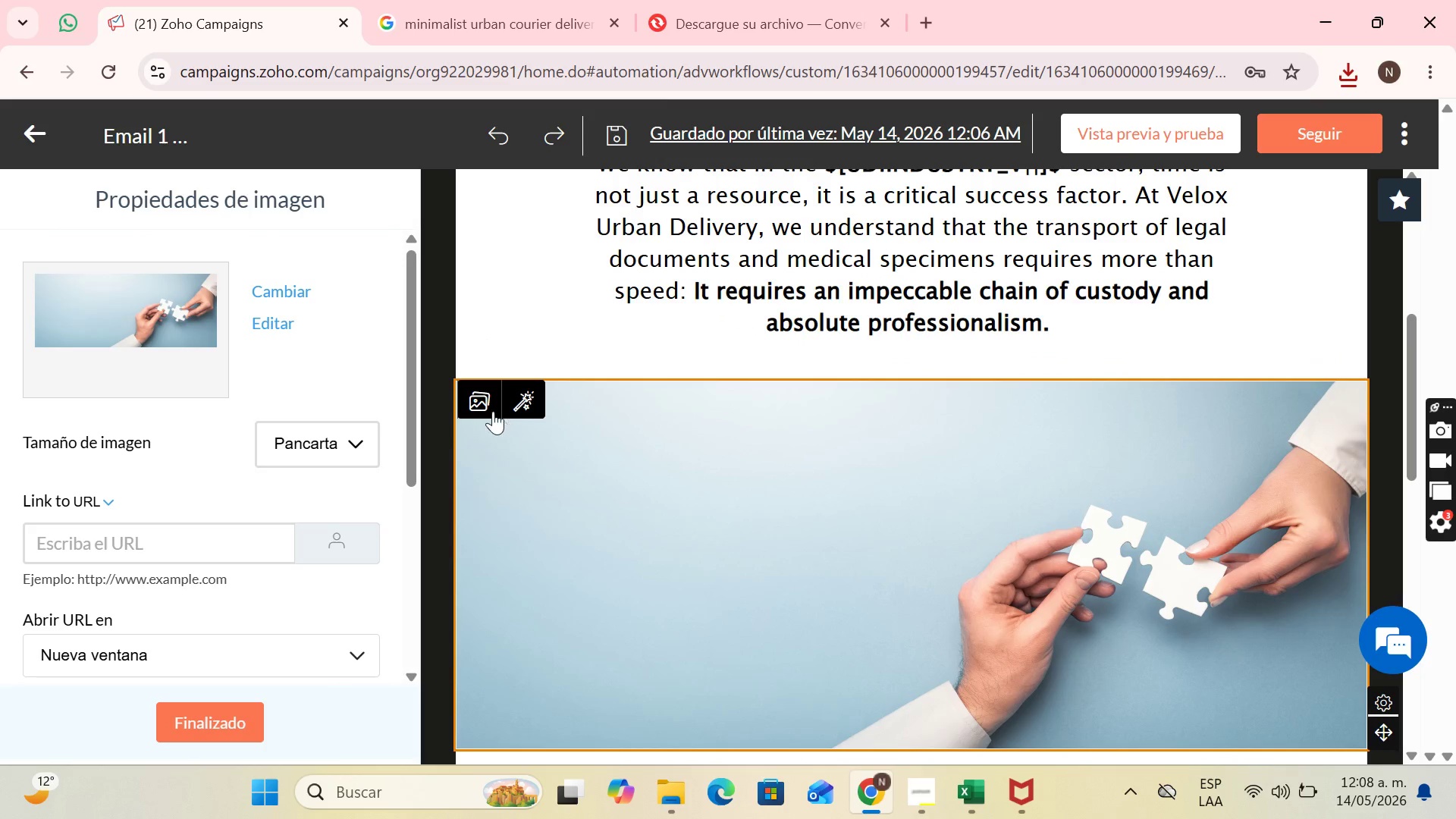 
left_click([488, 405])
 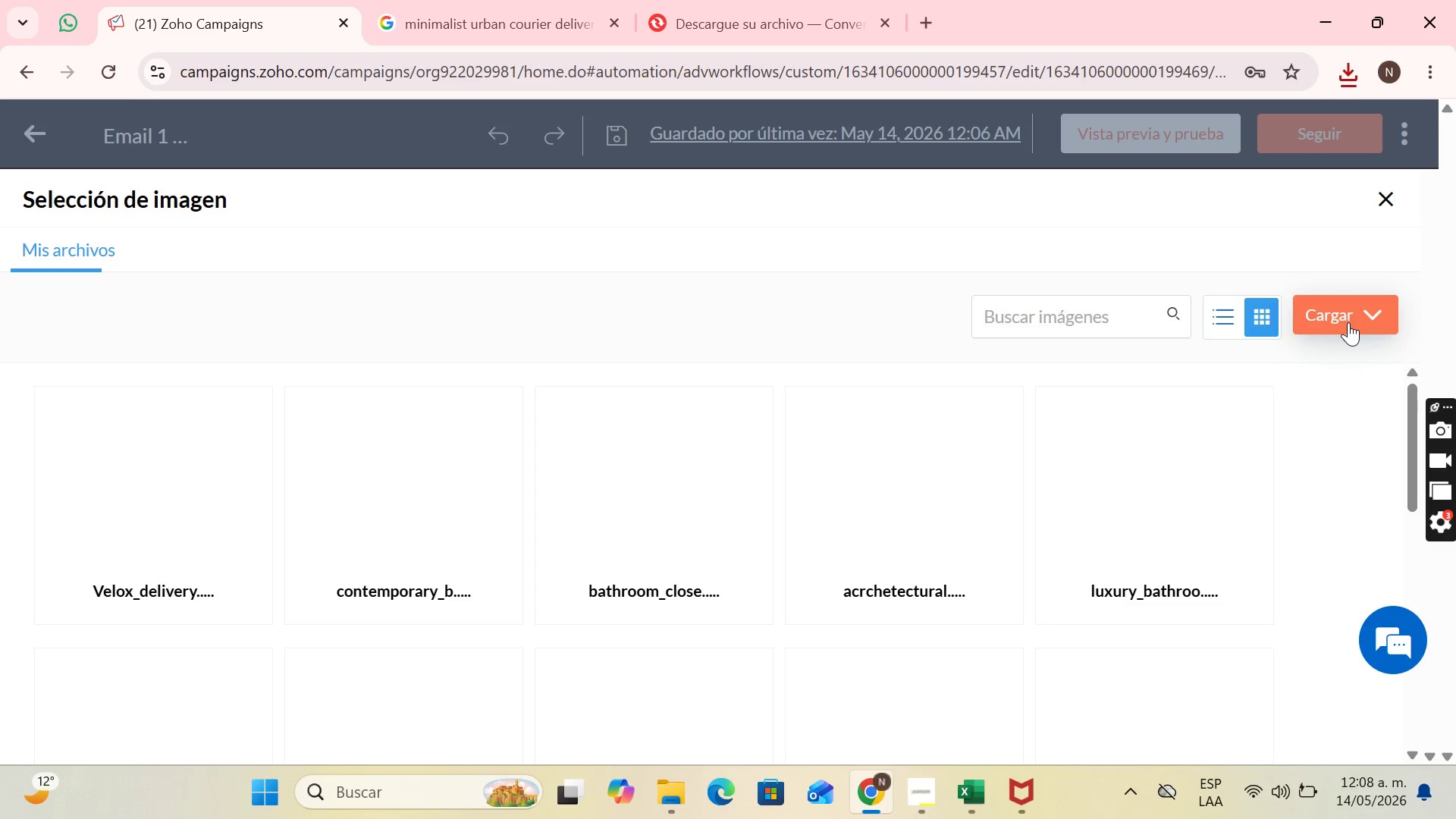 
left_click([1375, 329])
 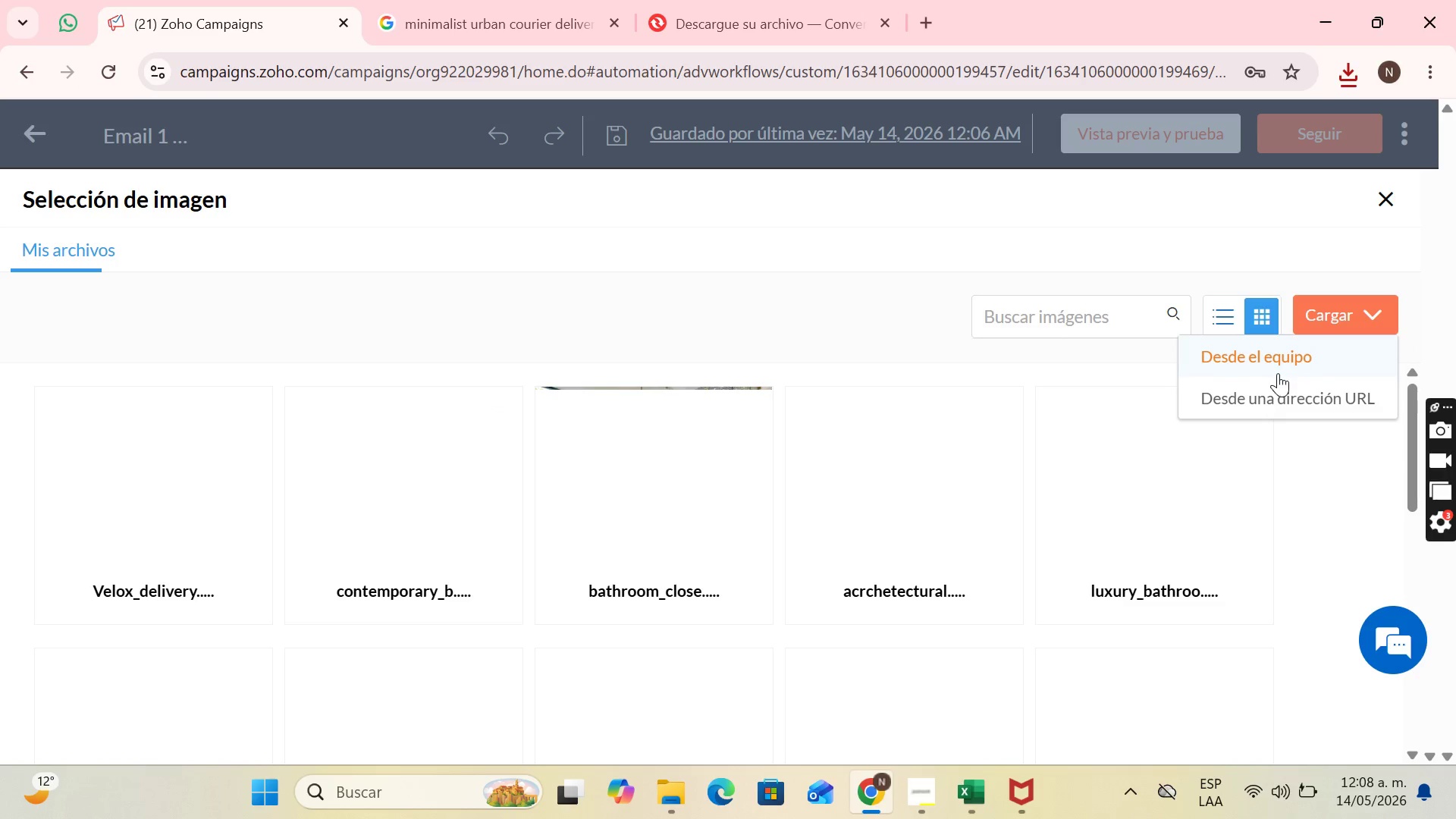 
left_click([1278, 373])
 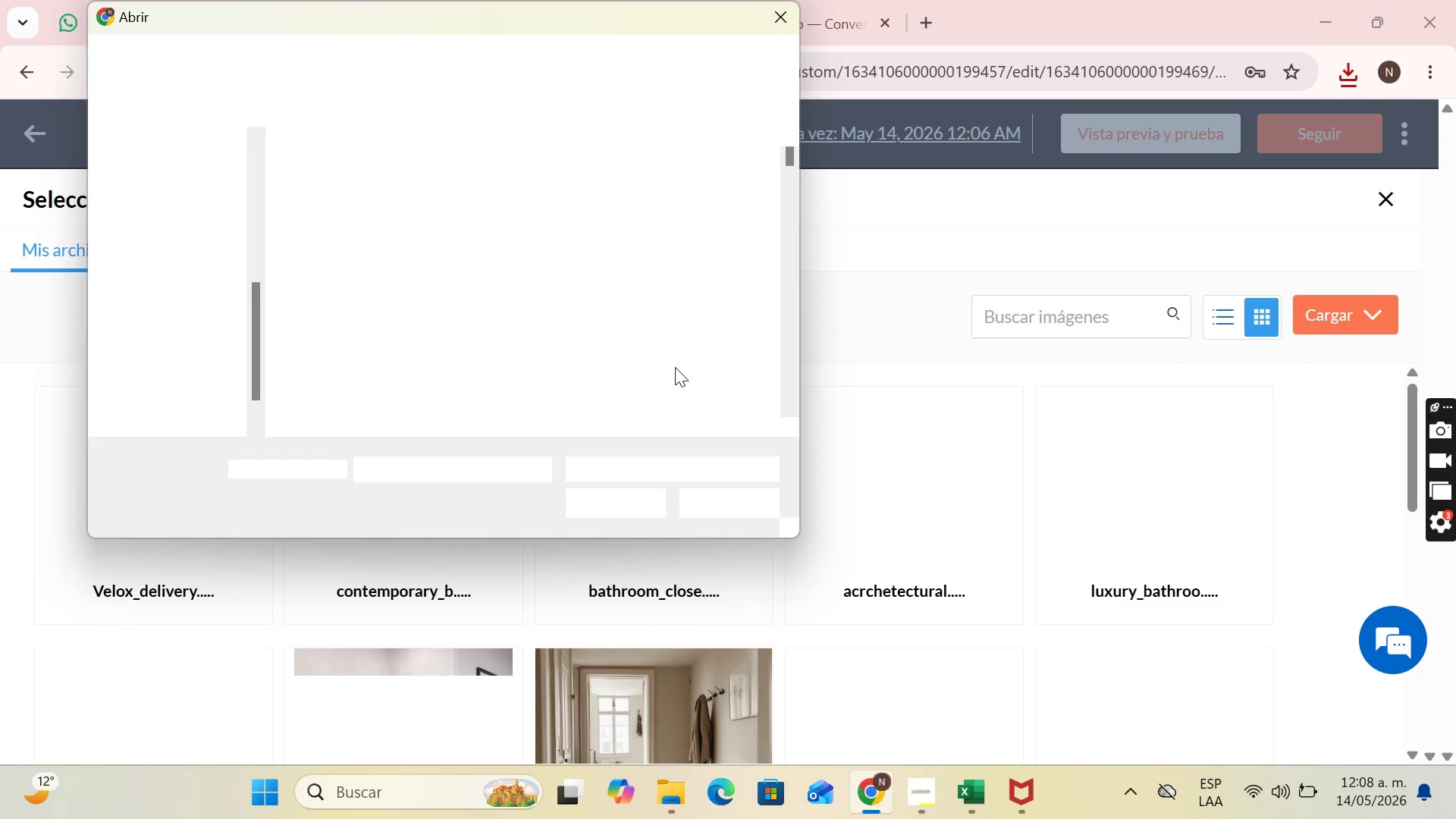 
scroll: coordinate [152, 264], scroll_direction: up, amount: 3.0
 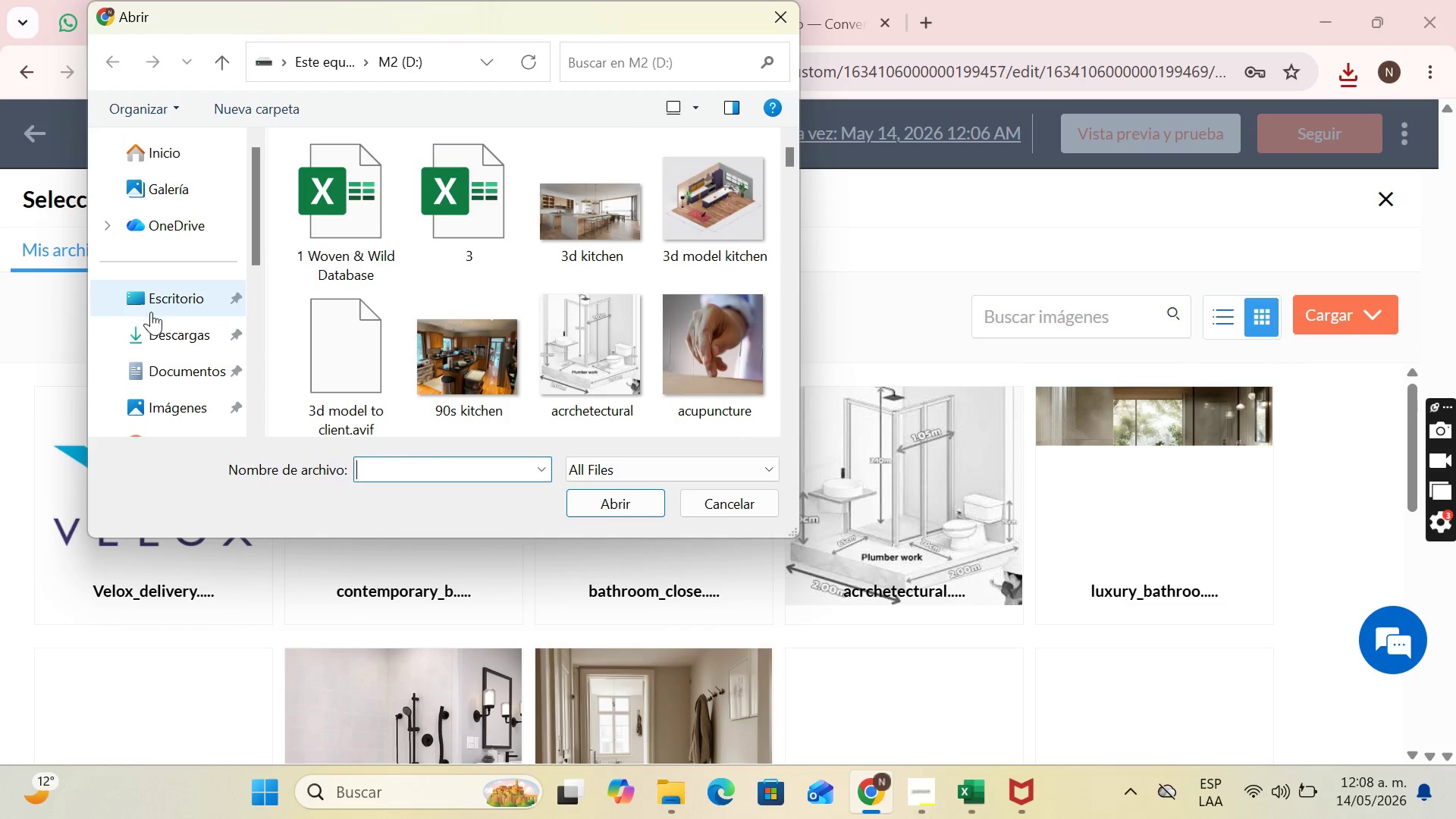 
left_click([150, 330])
 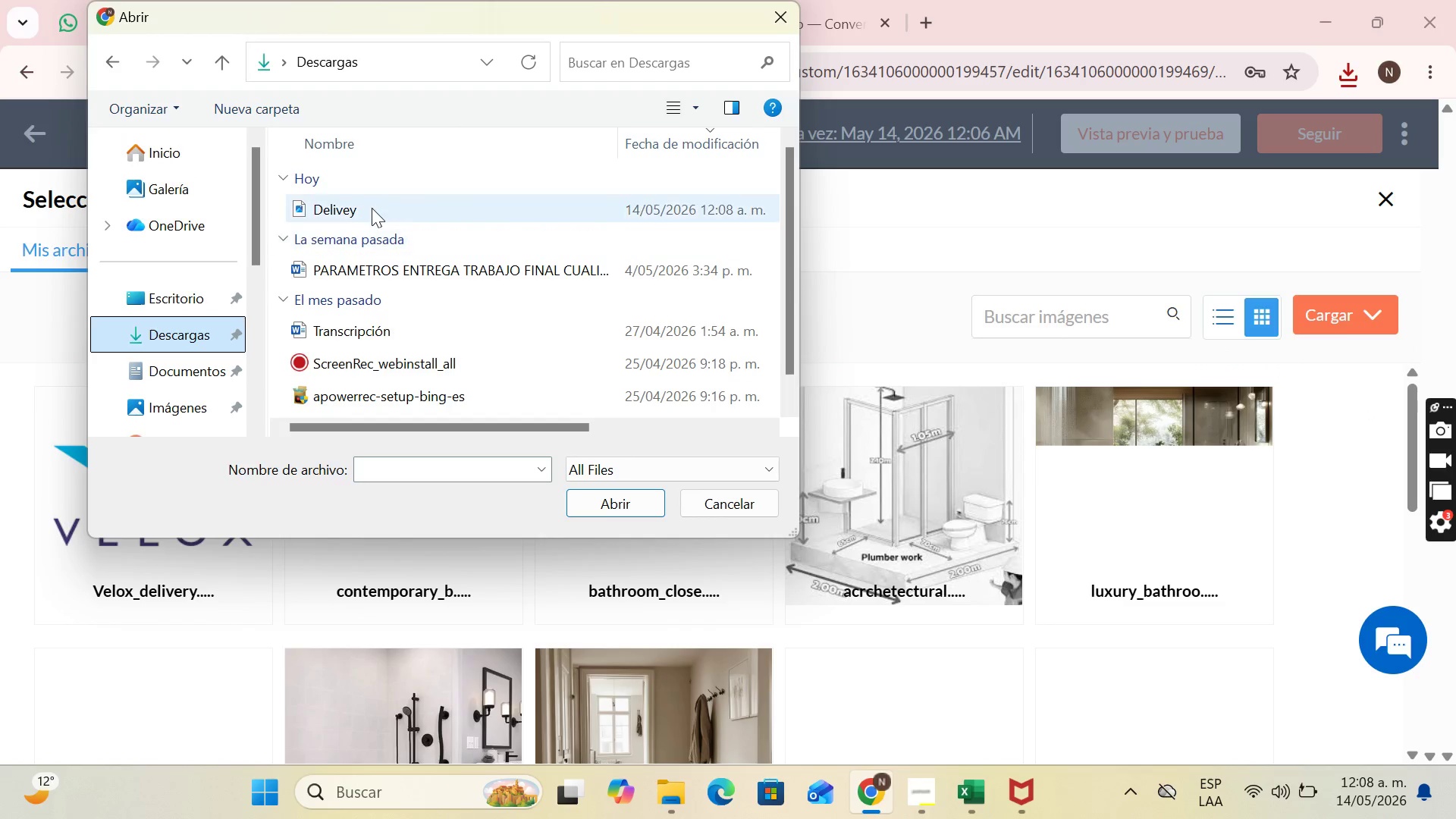 
left_click([374, 207])
 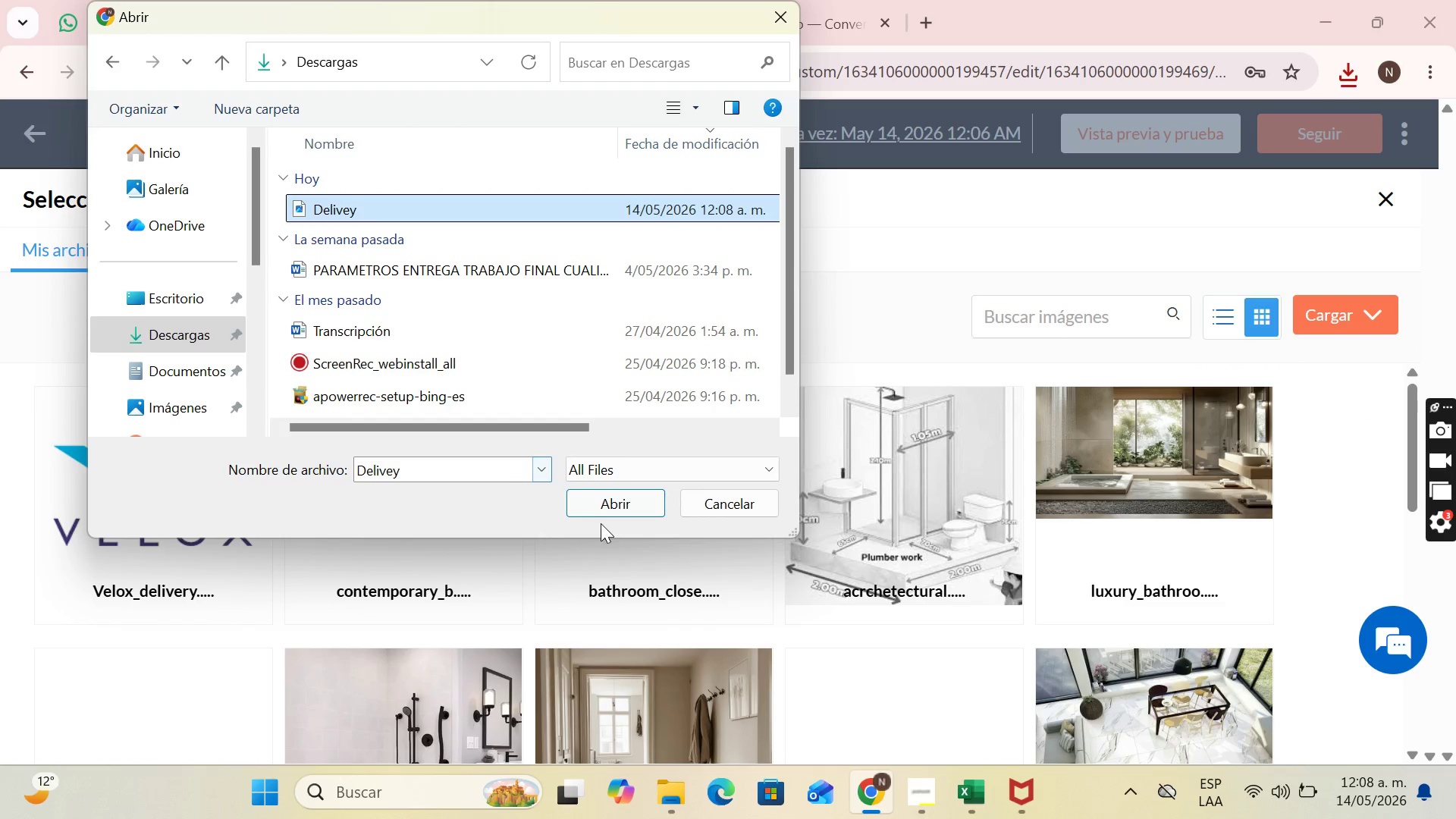 
left_click([612, 504])
 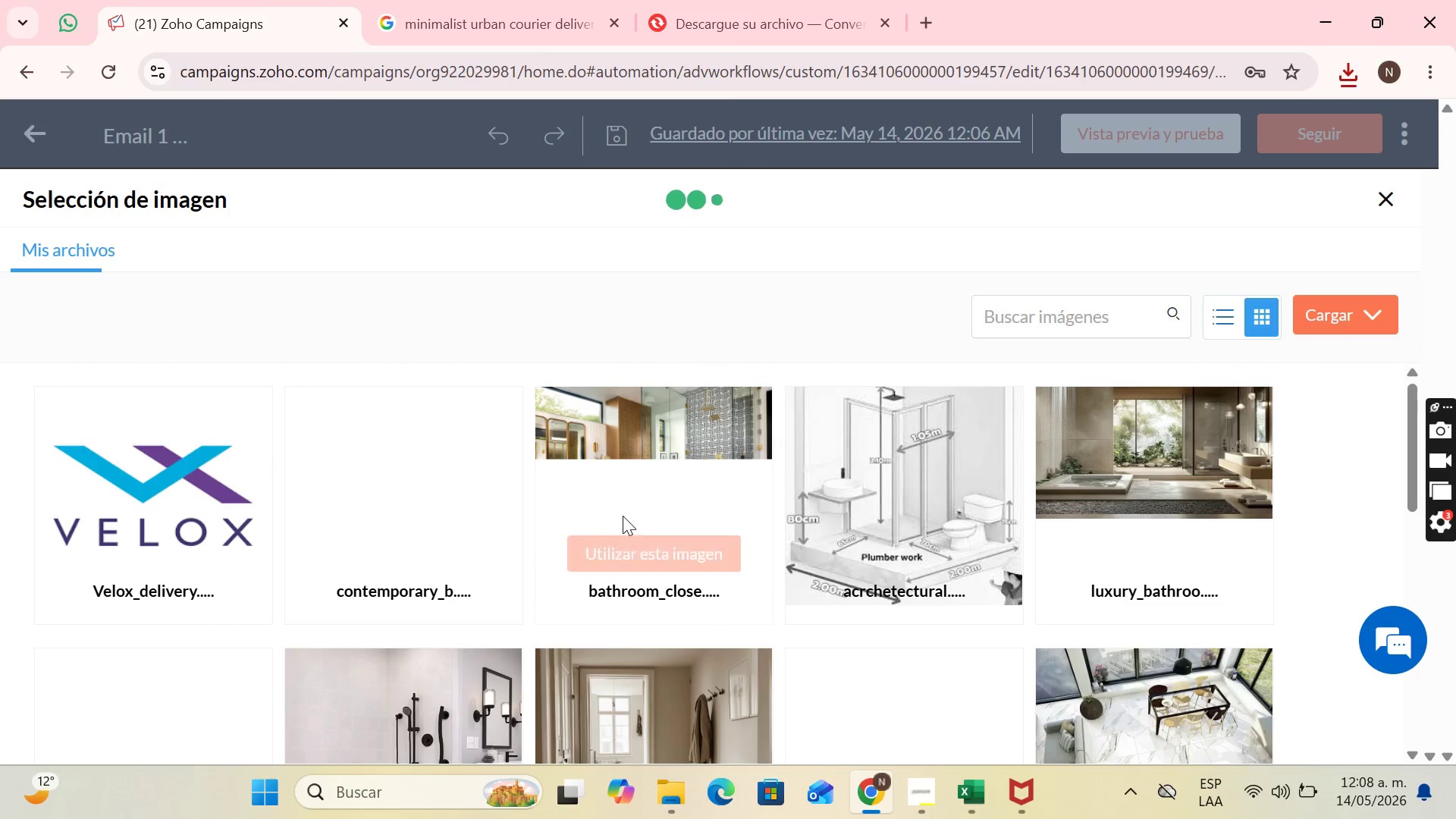 
mouse_move([680, 453])
 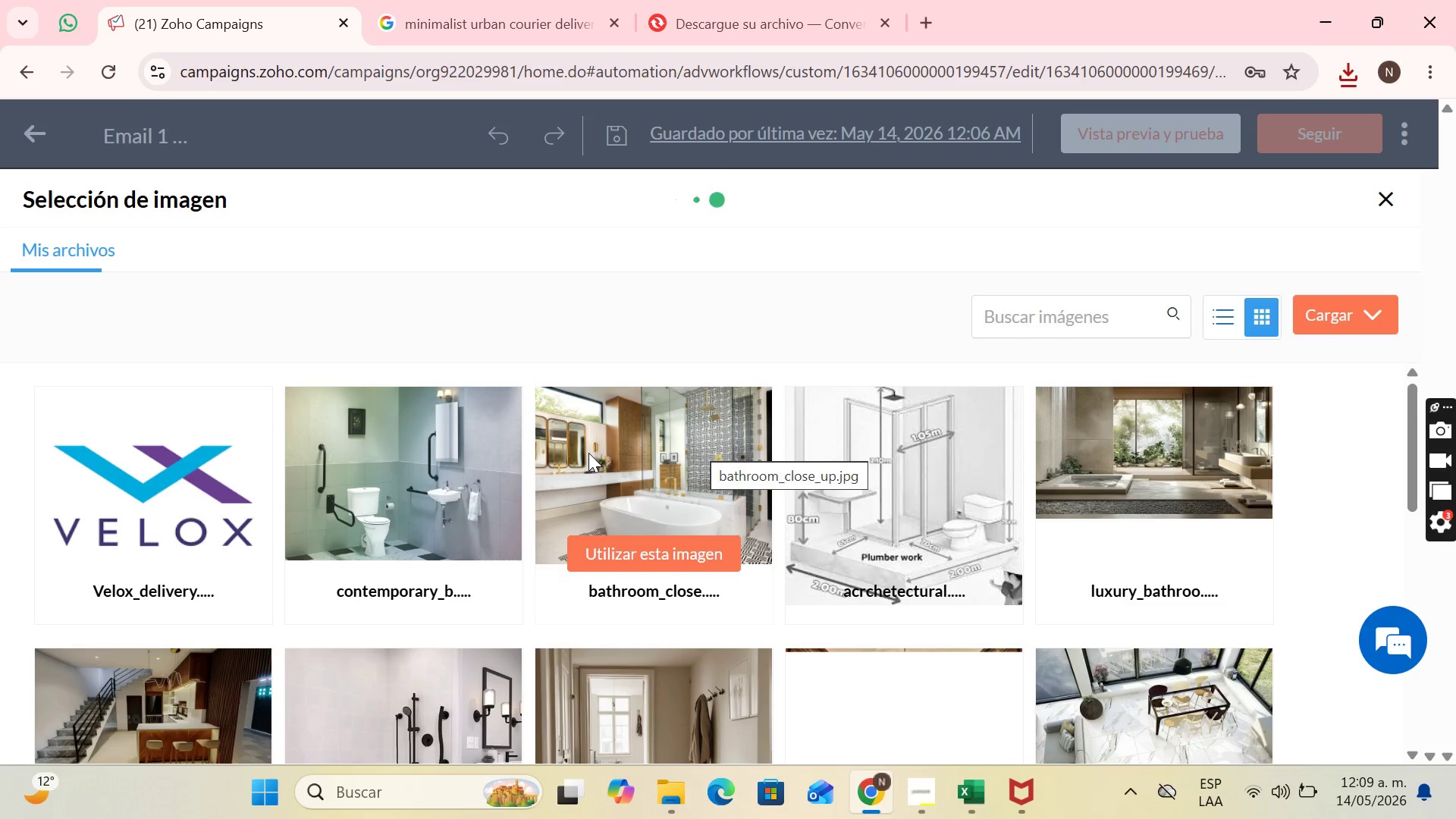 
wait(9.42)
 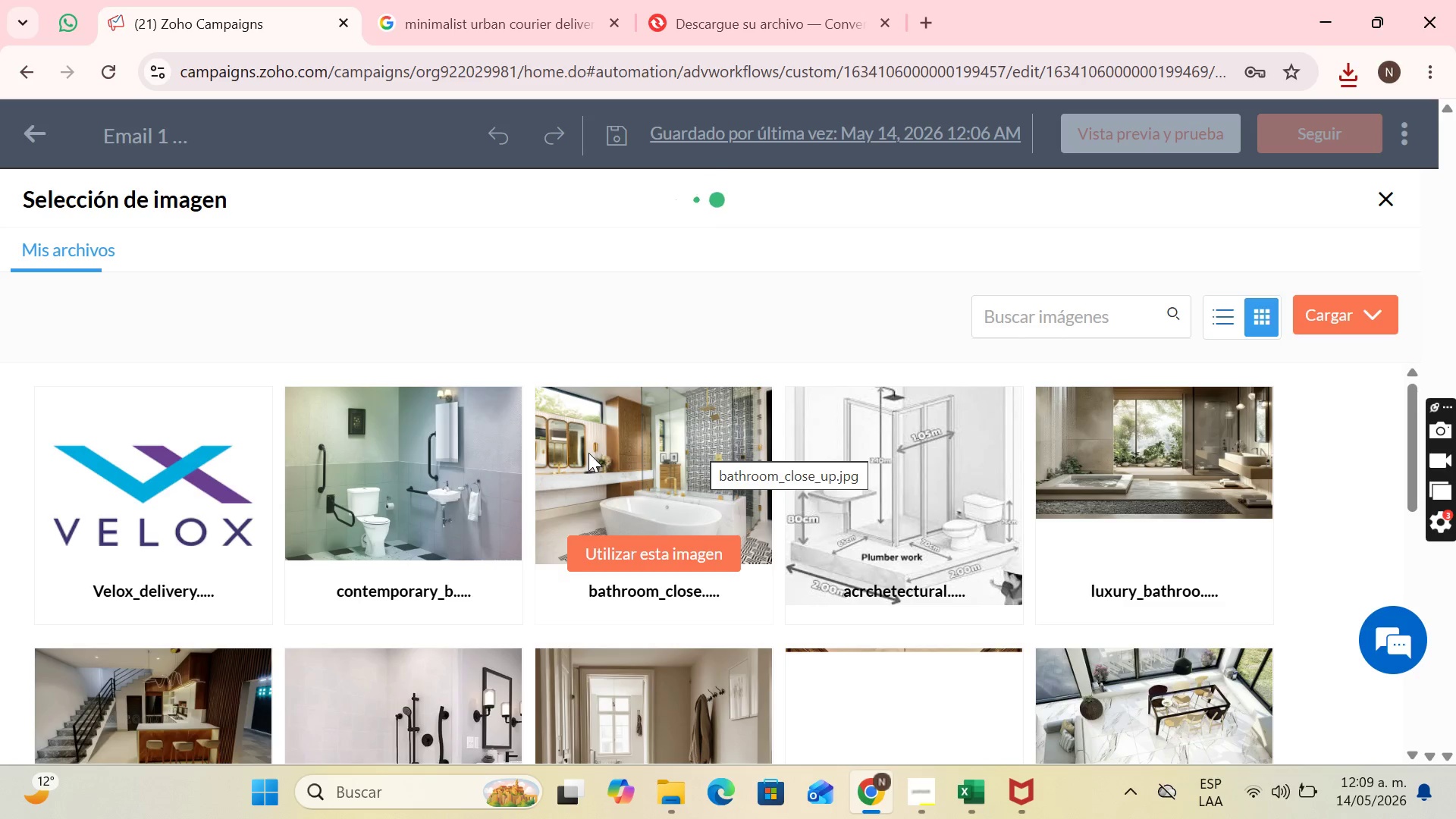 
left_click([124, 558])
 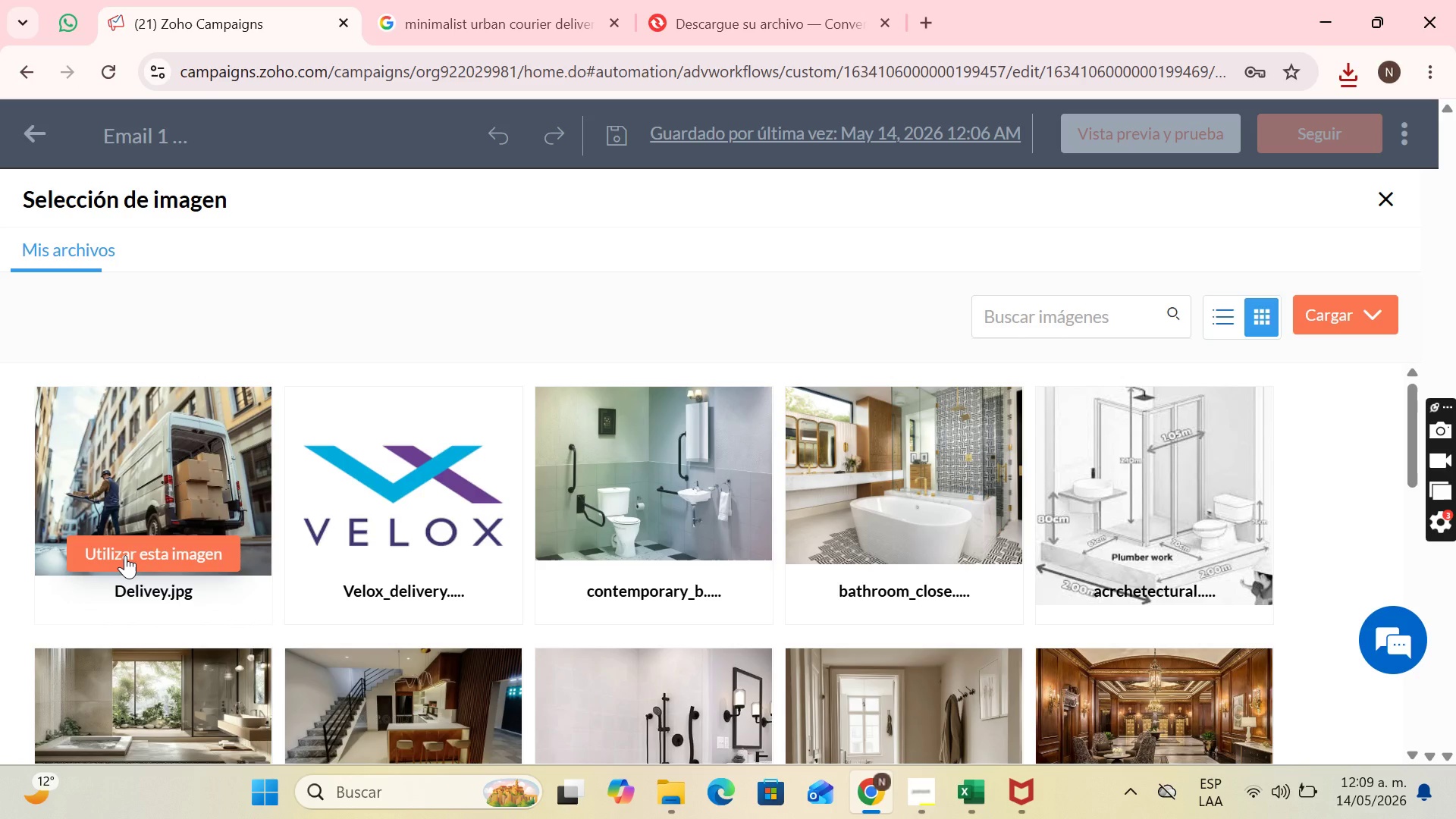 
mouse_move([333, 331])
 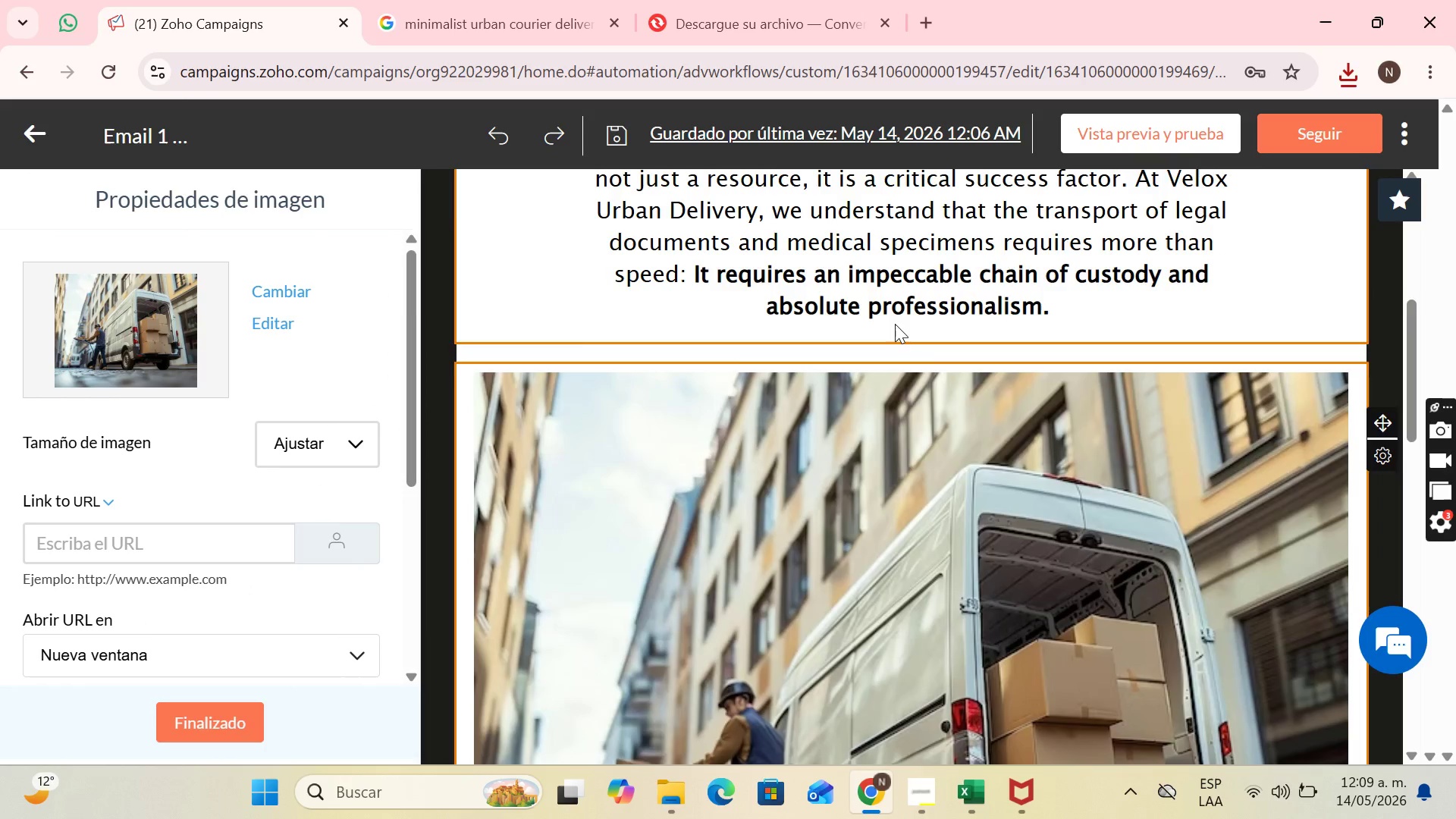 
scroll: coordinate [895, 324], scroll_direction: down, amount: 3.0
 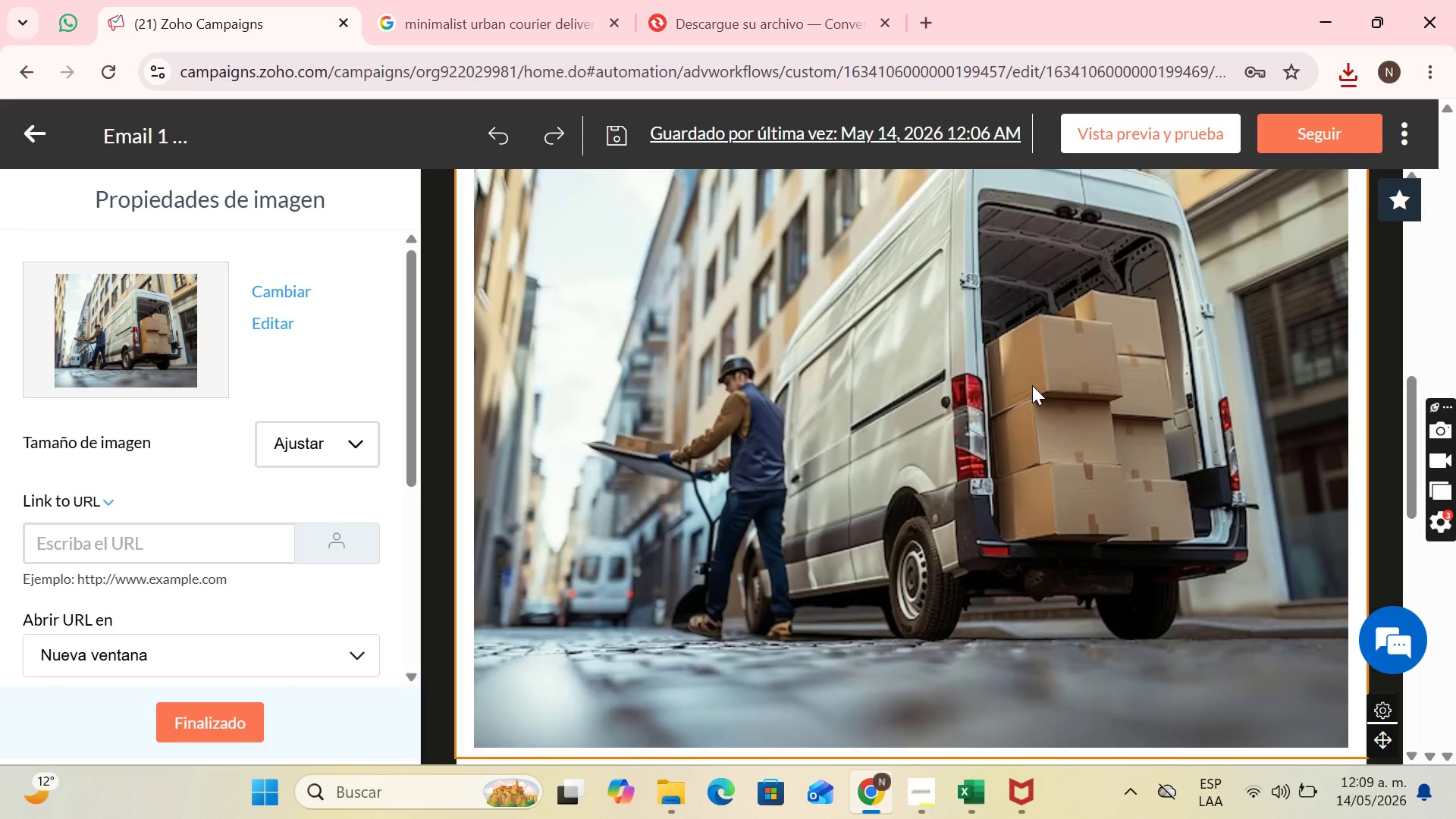 
wait(14.38)
 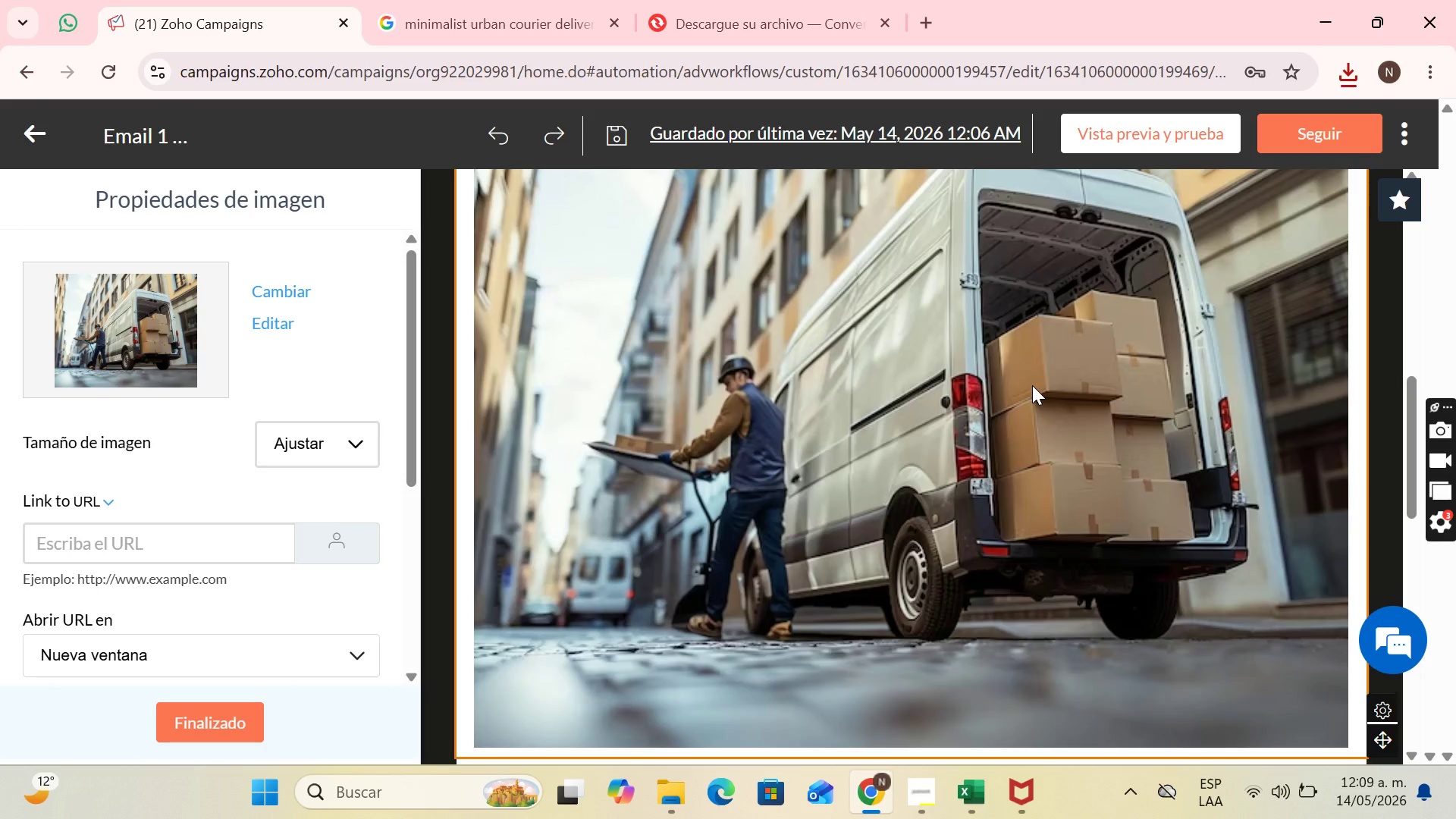 
scroll: coordinate [1035, 402], scroll_direction: down, amount: 6.0
 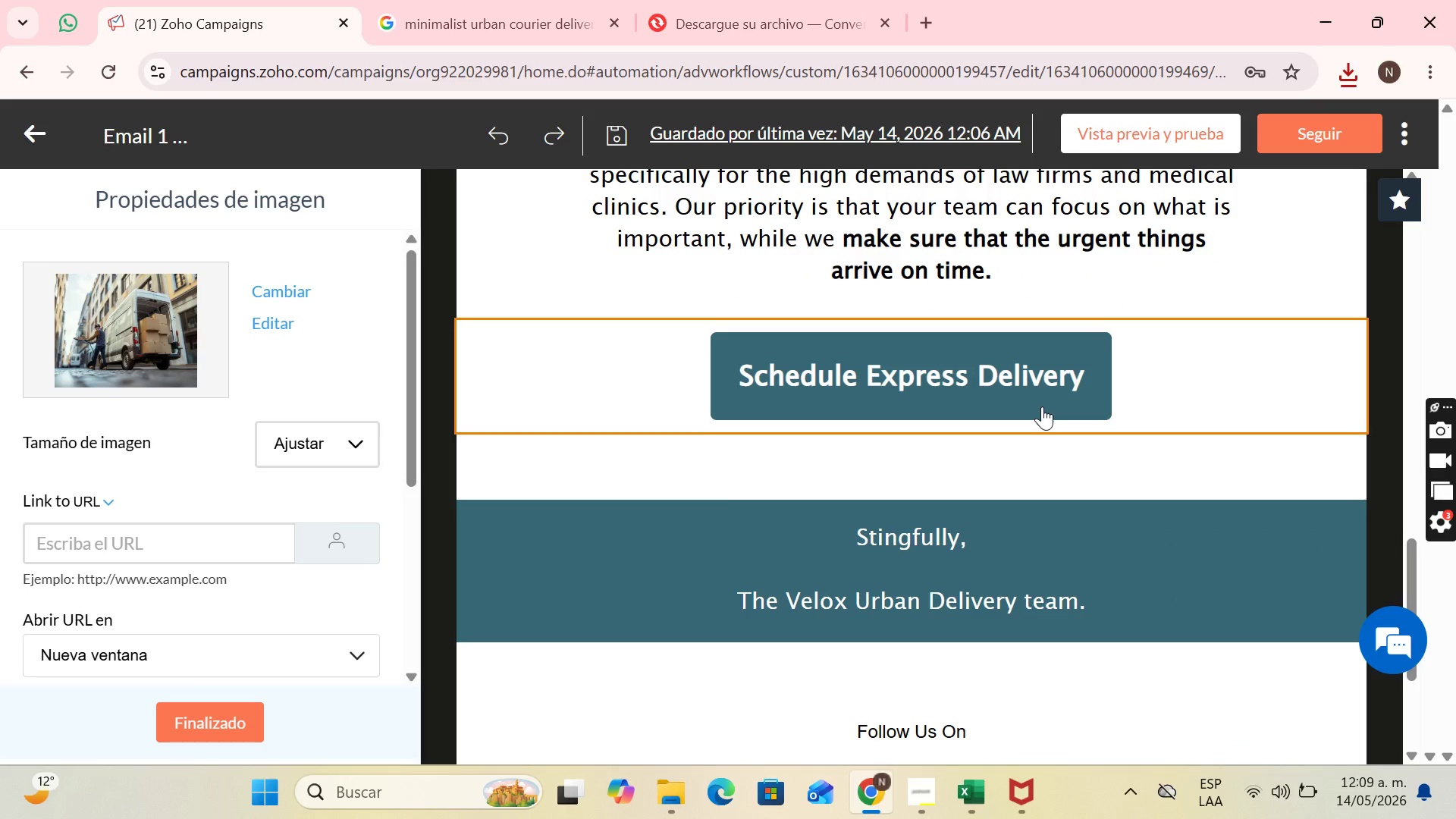 
scroll: coordinate [988, 461], scroll_direction: up, amount: 8.0
 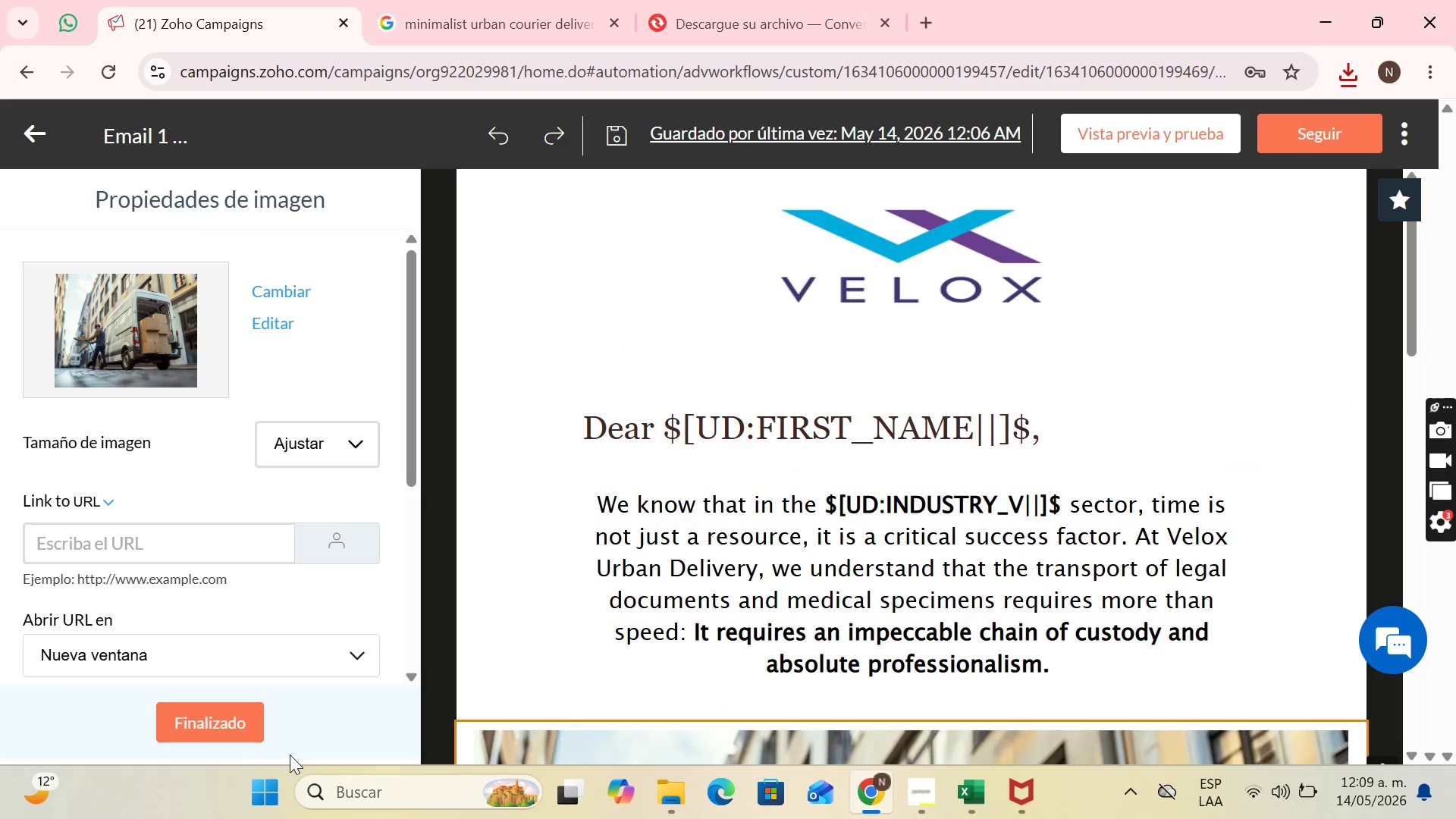 
left_click([247, 728])
 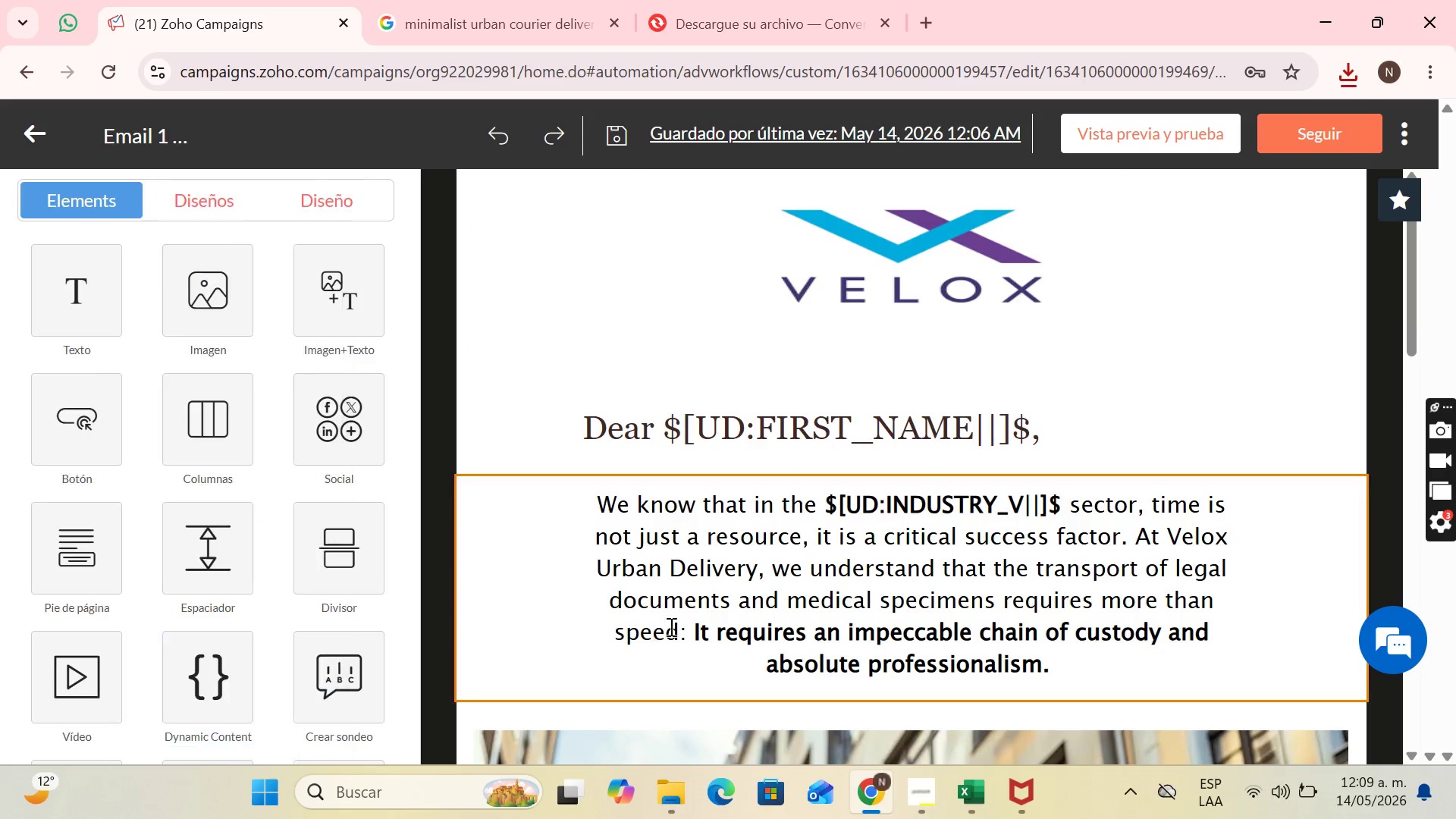 
scroll: coordinate [713, 620], scroll_direction: down, amount: 10.0
 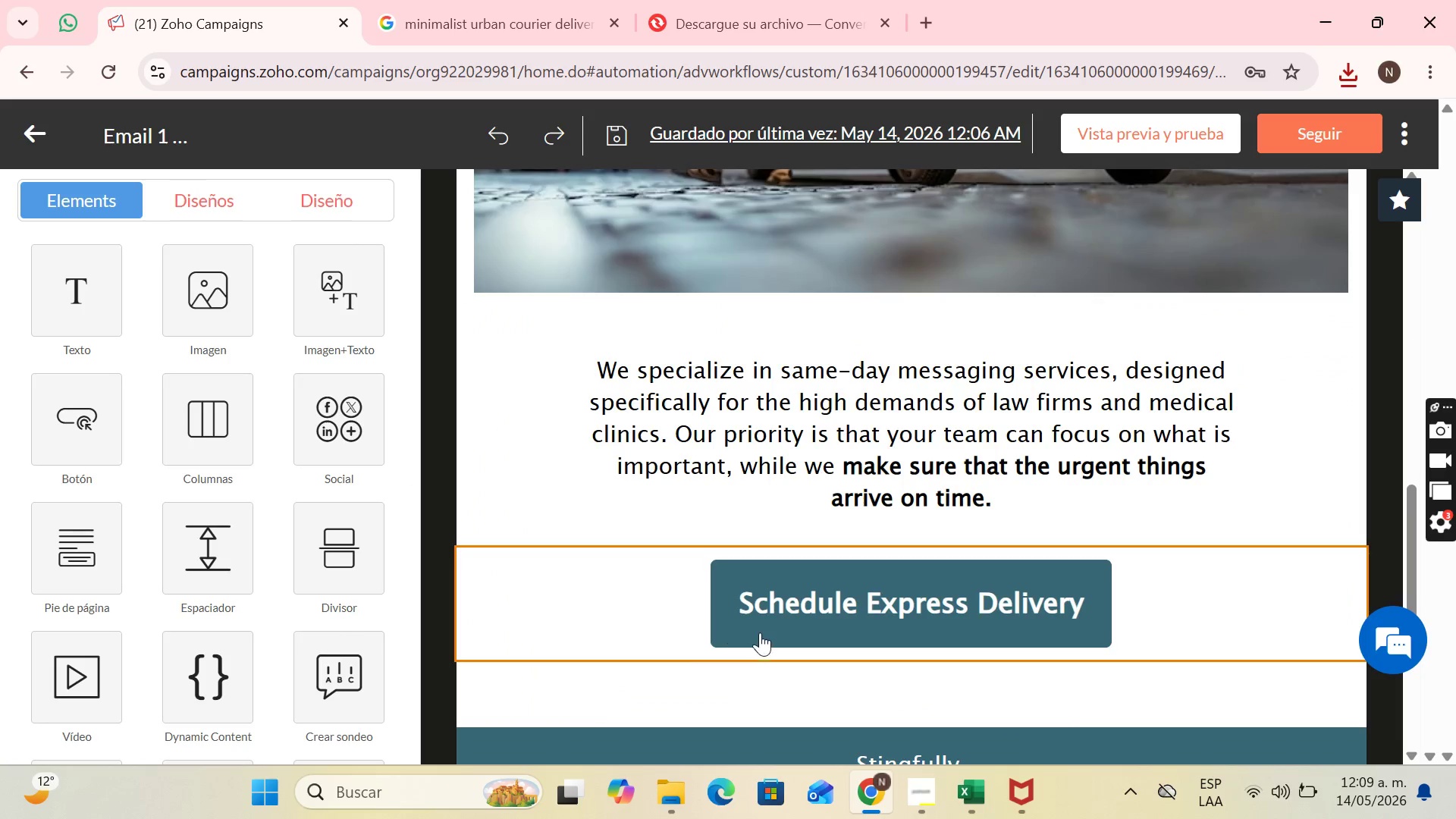 
scroll: coordinate [761, 634], scroll_direction: up, amount: 14.0
 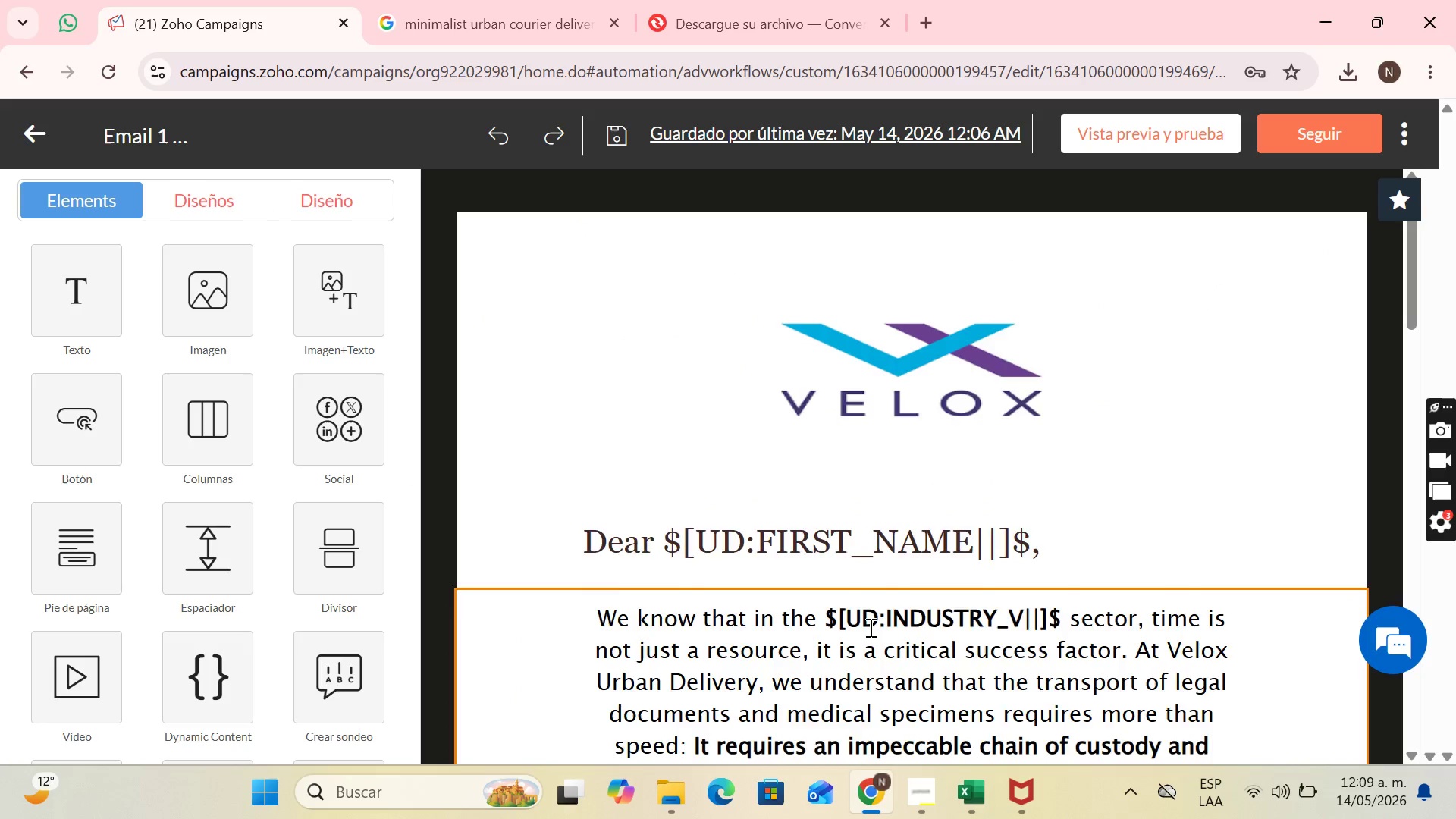 
scroll: coordinate [979, 418], scroll_direction: down, amount: 11.0
 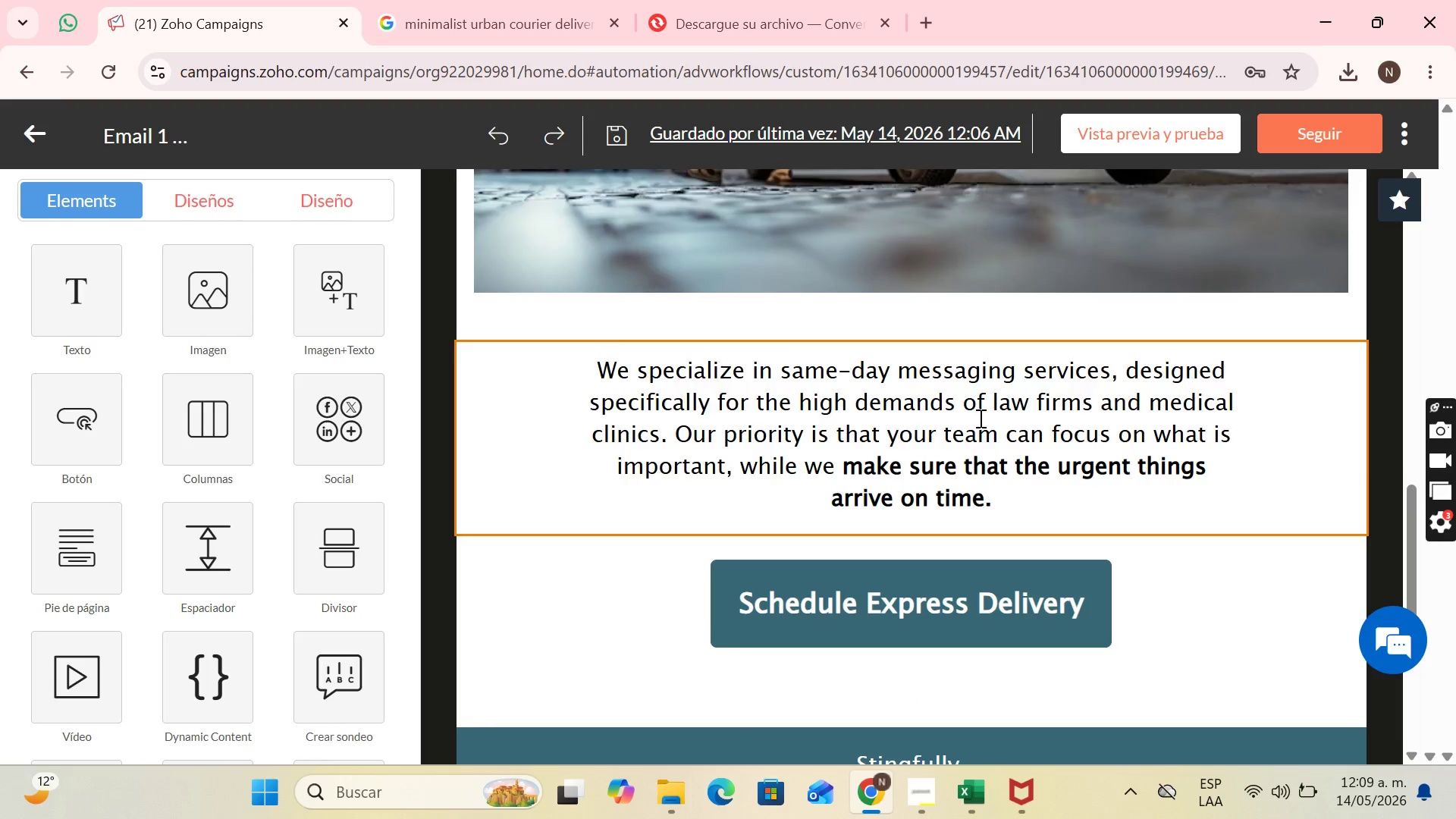 
scroll: coordinate [980, 419], scroll_direction: up, amount: 11.0
 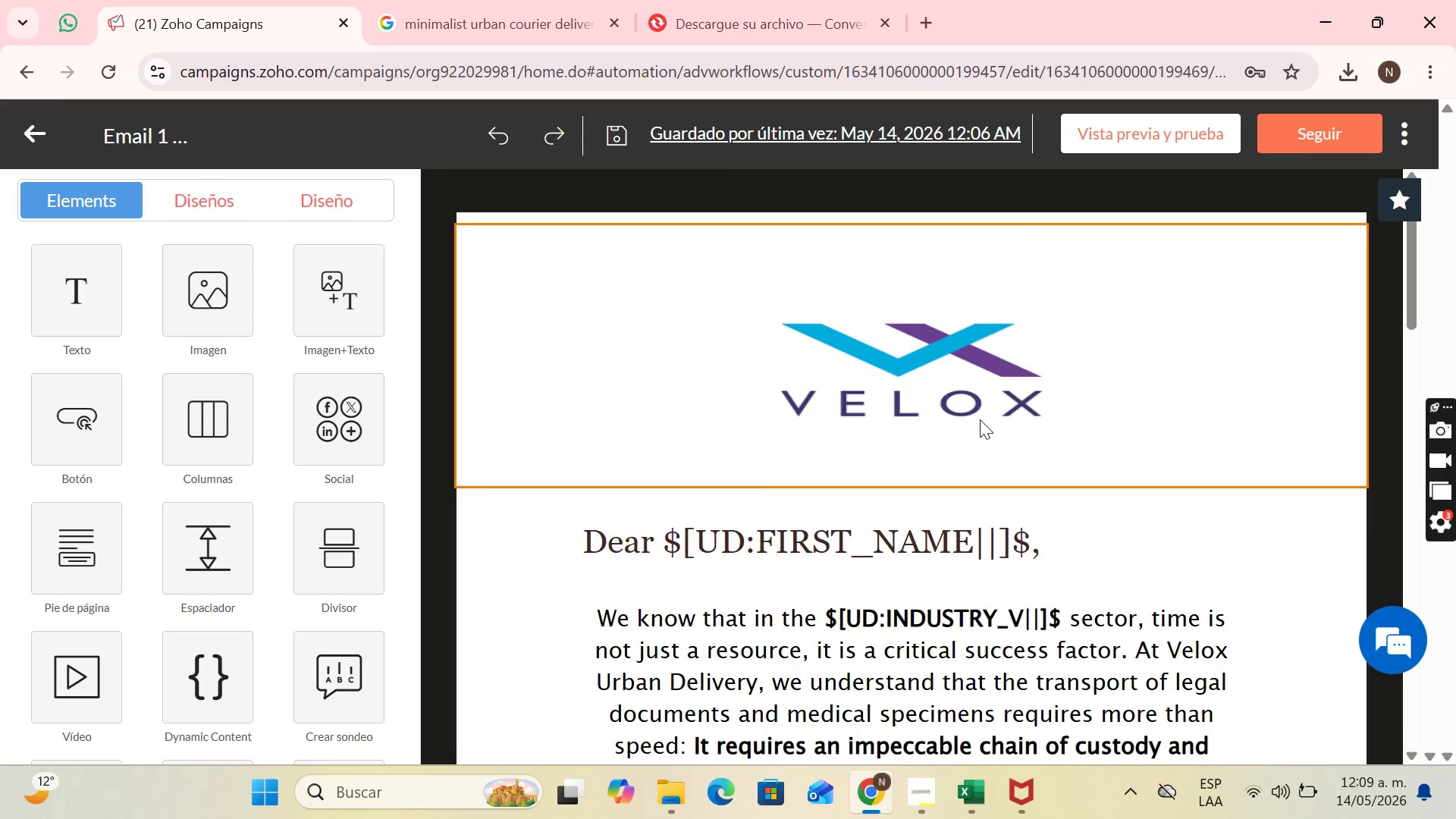 
scroll: coordinate [980, 419], scroll_direction: down, amount: 1.0
 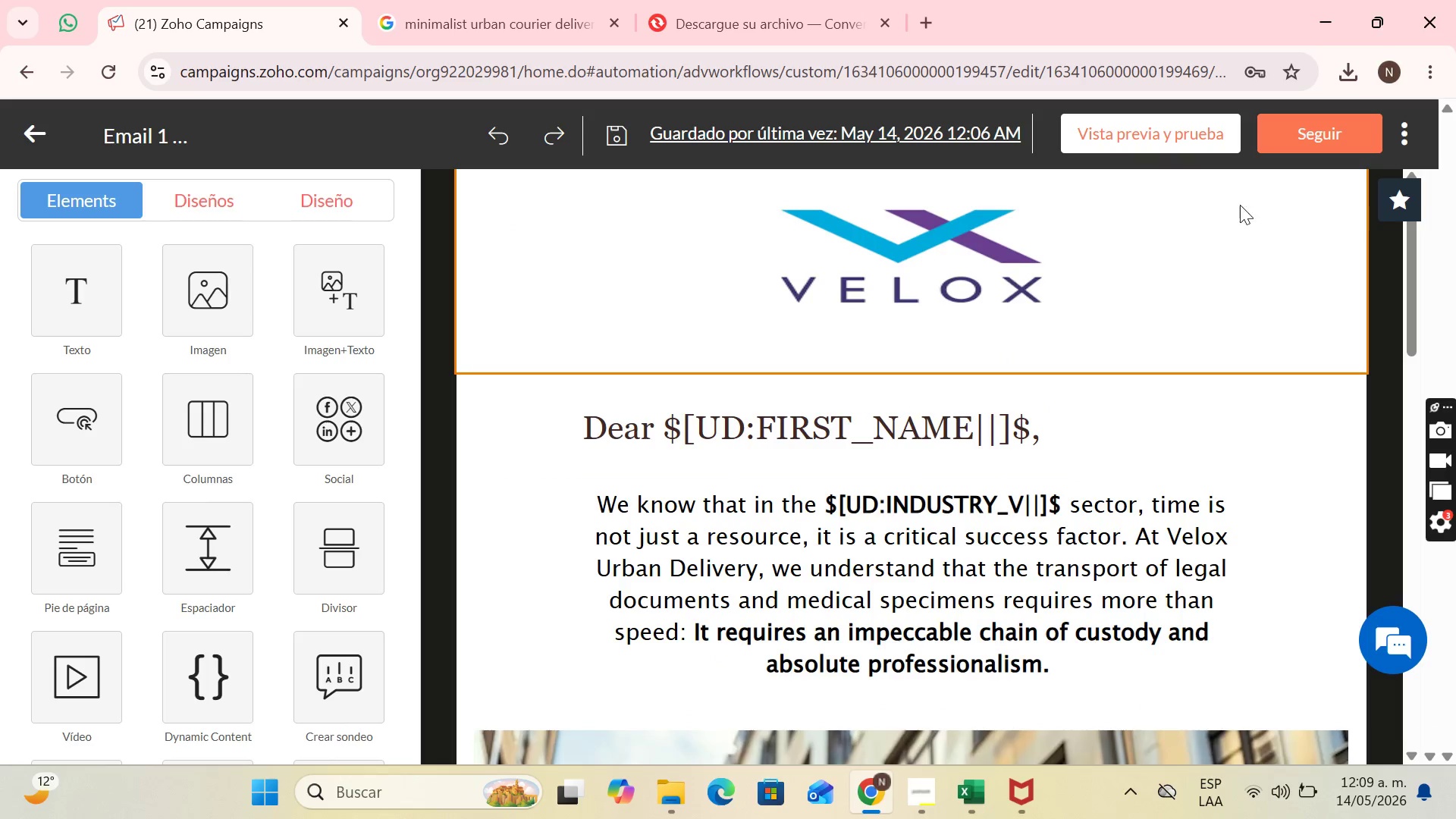 
wait(5.24)
 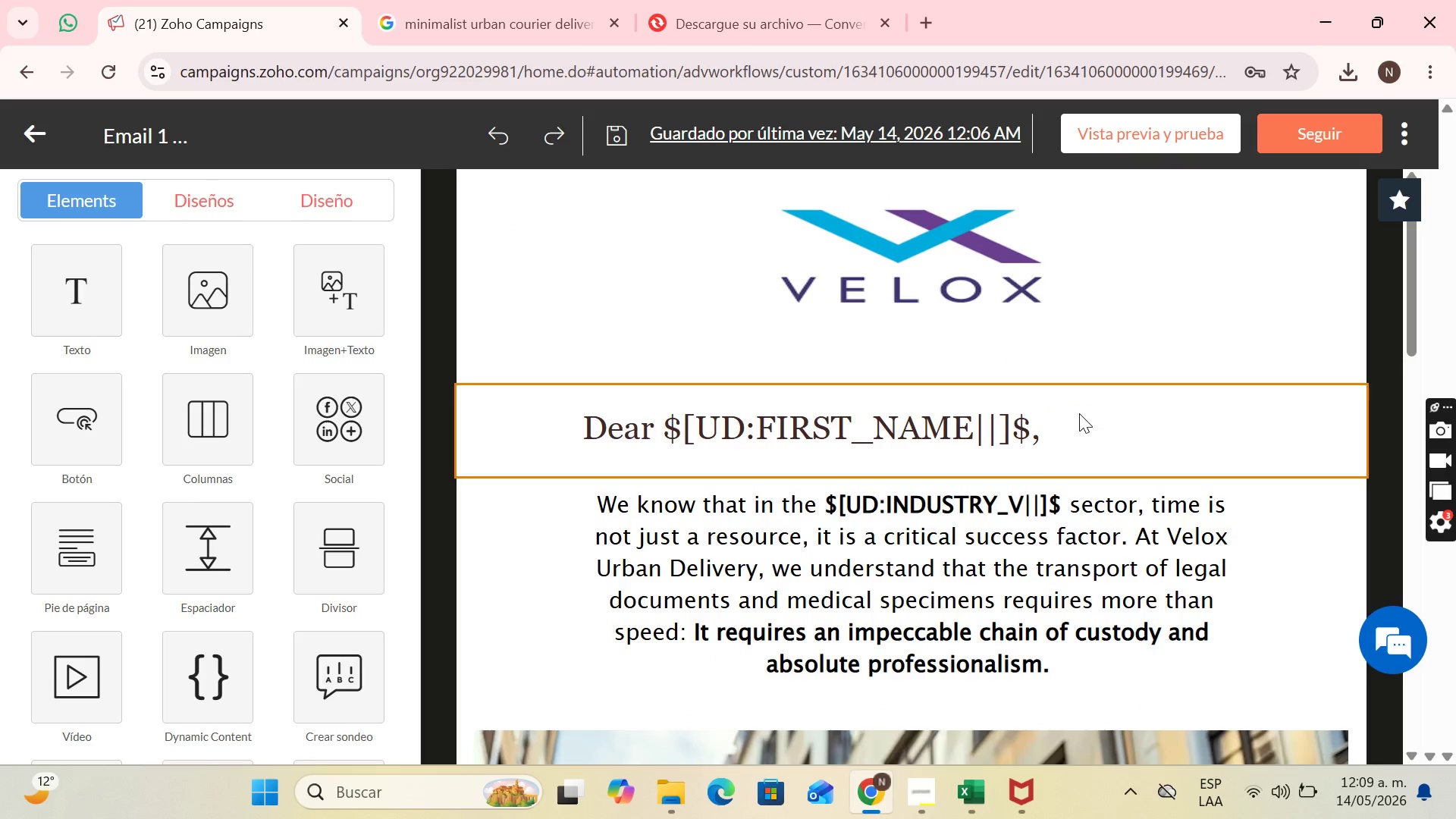 
scroll: coordinate [1364, 219], scroll_direction: up, amount: 2.0
 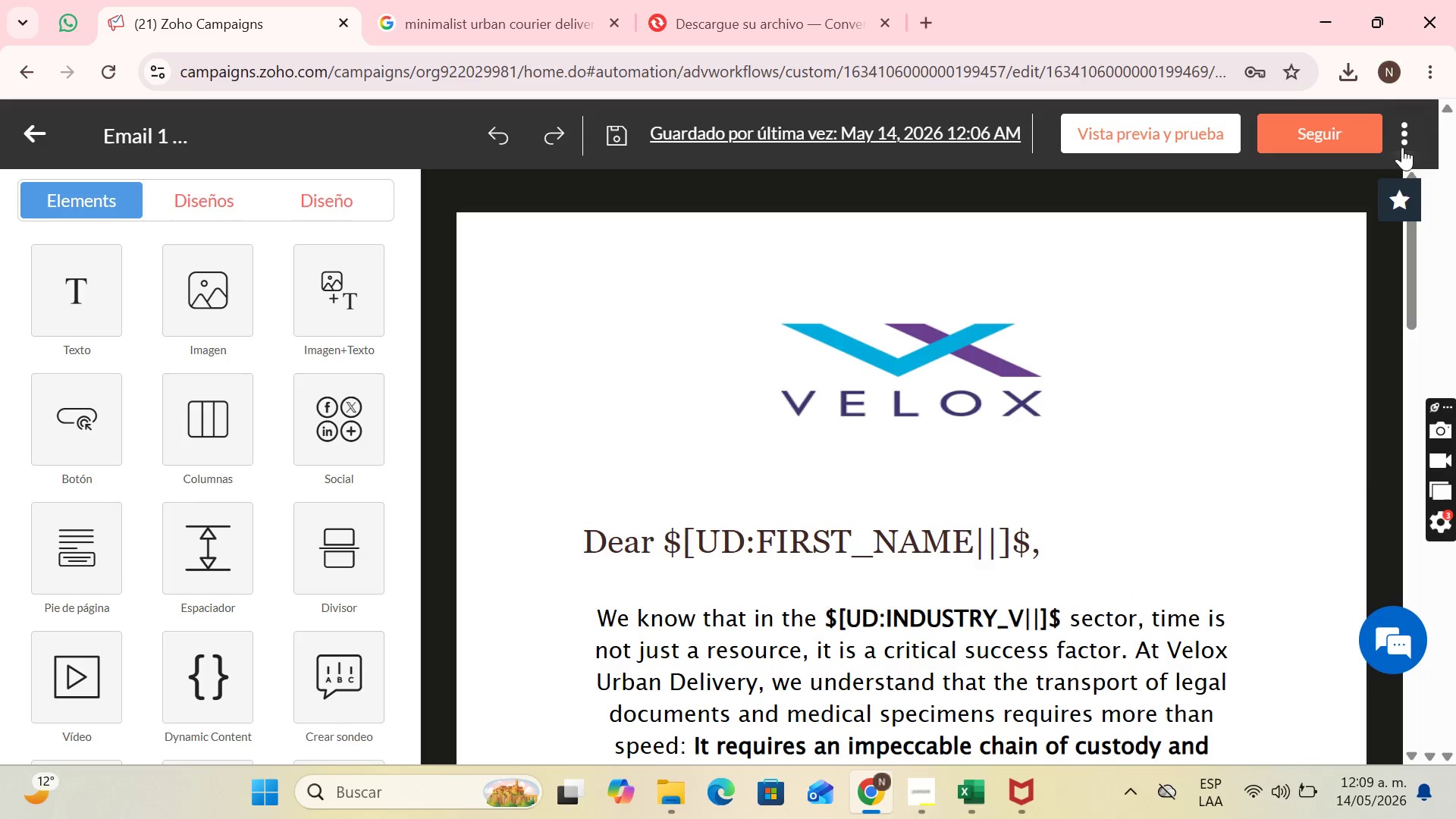 
left_click([1402, 147])
 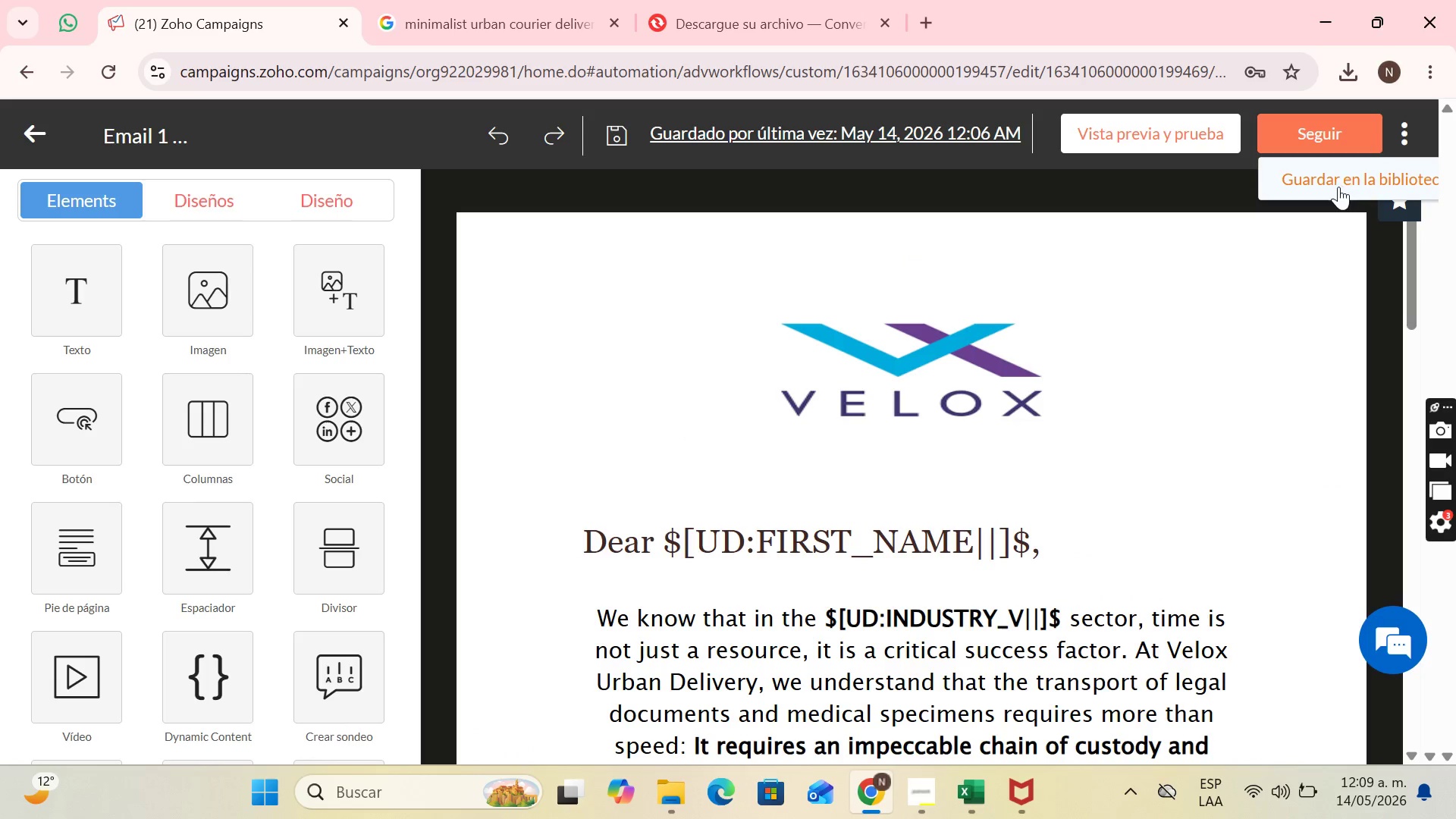 
left_click([1335, 195])
 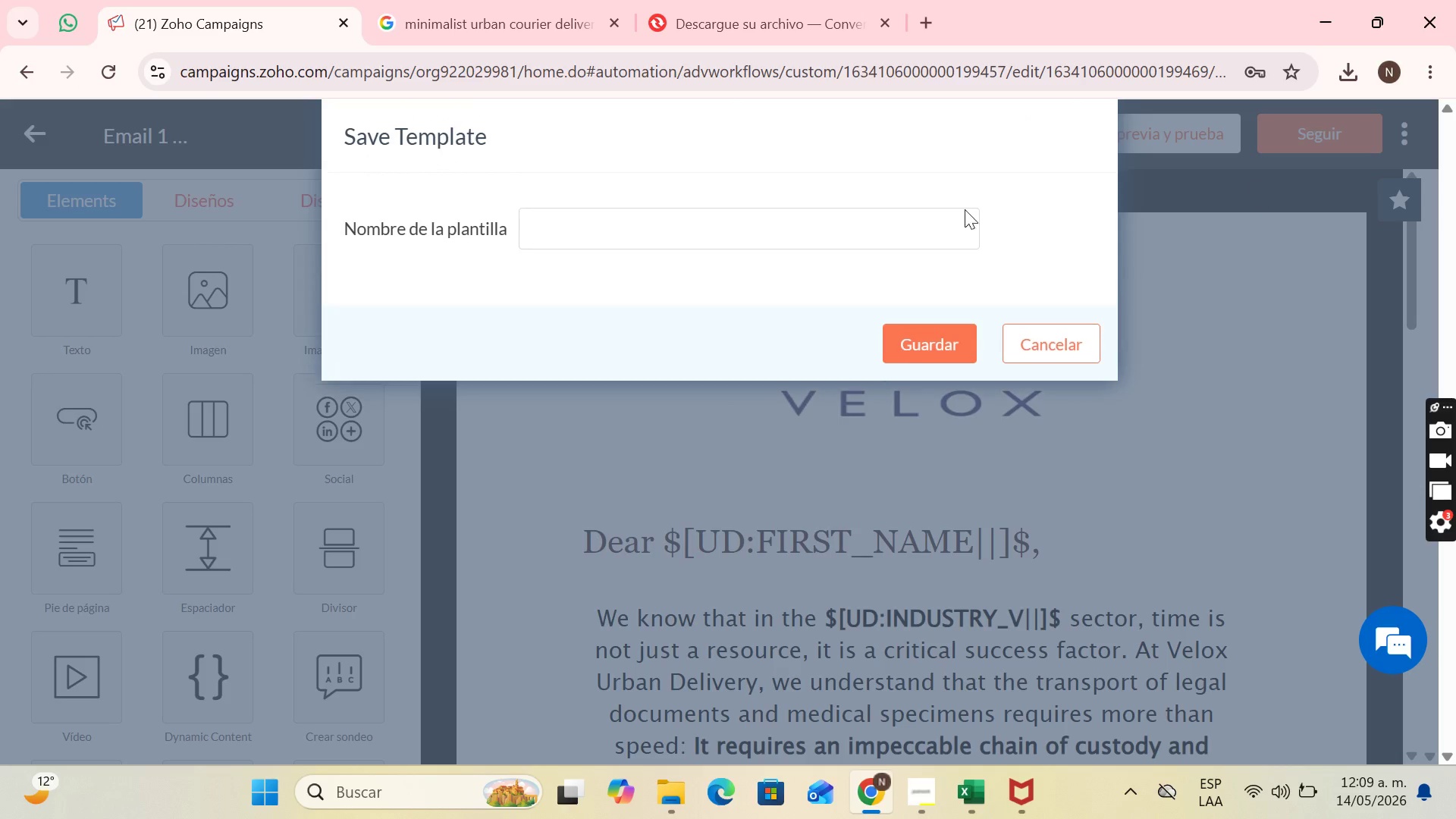 
left_click([758, 245])
 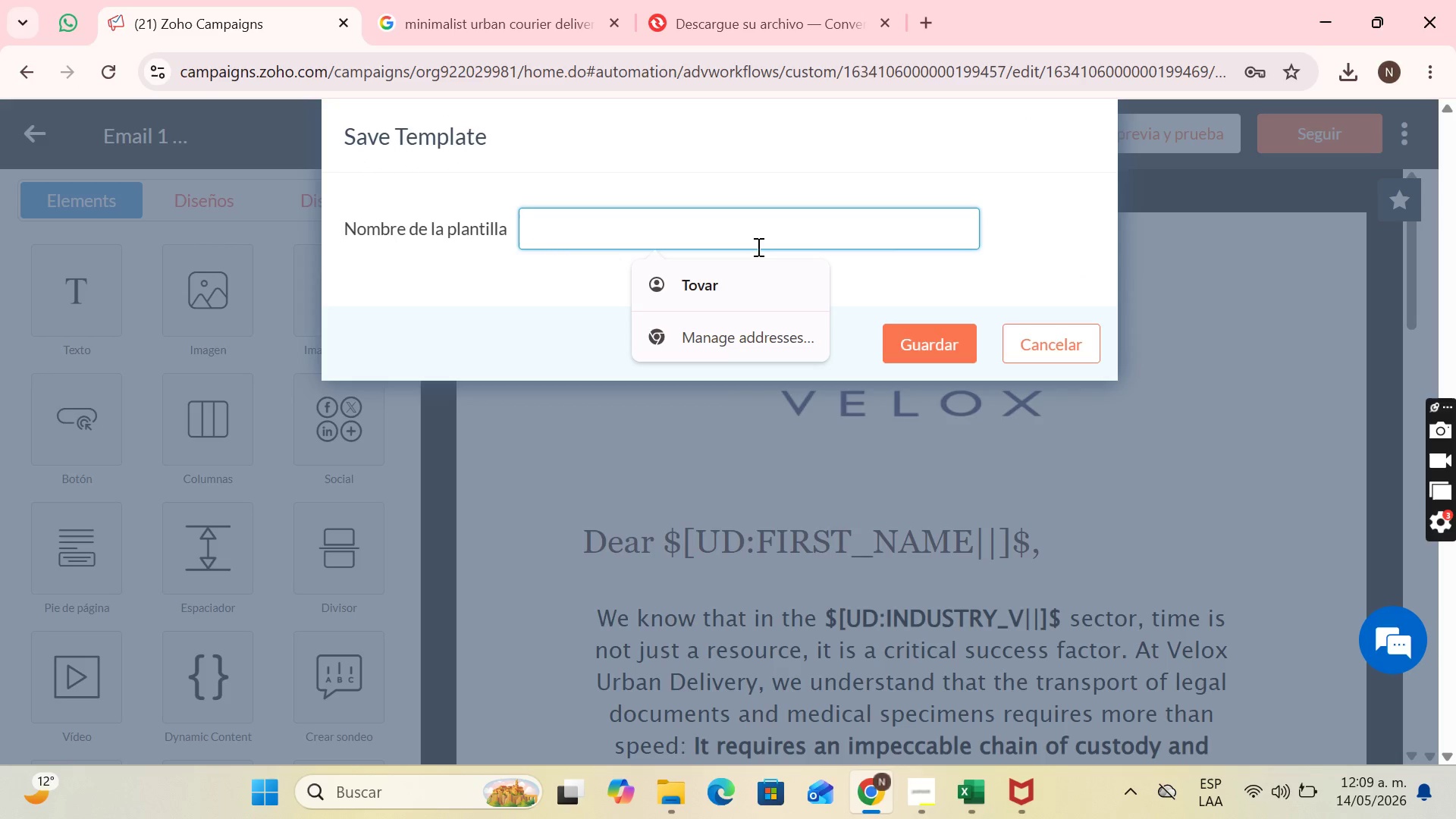 
type(Email 1 )
 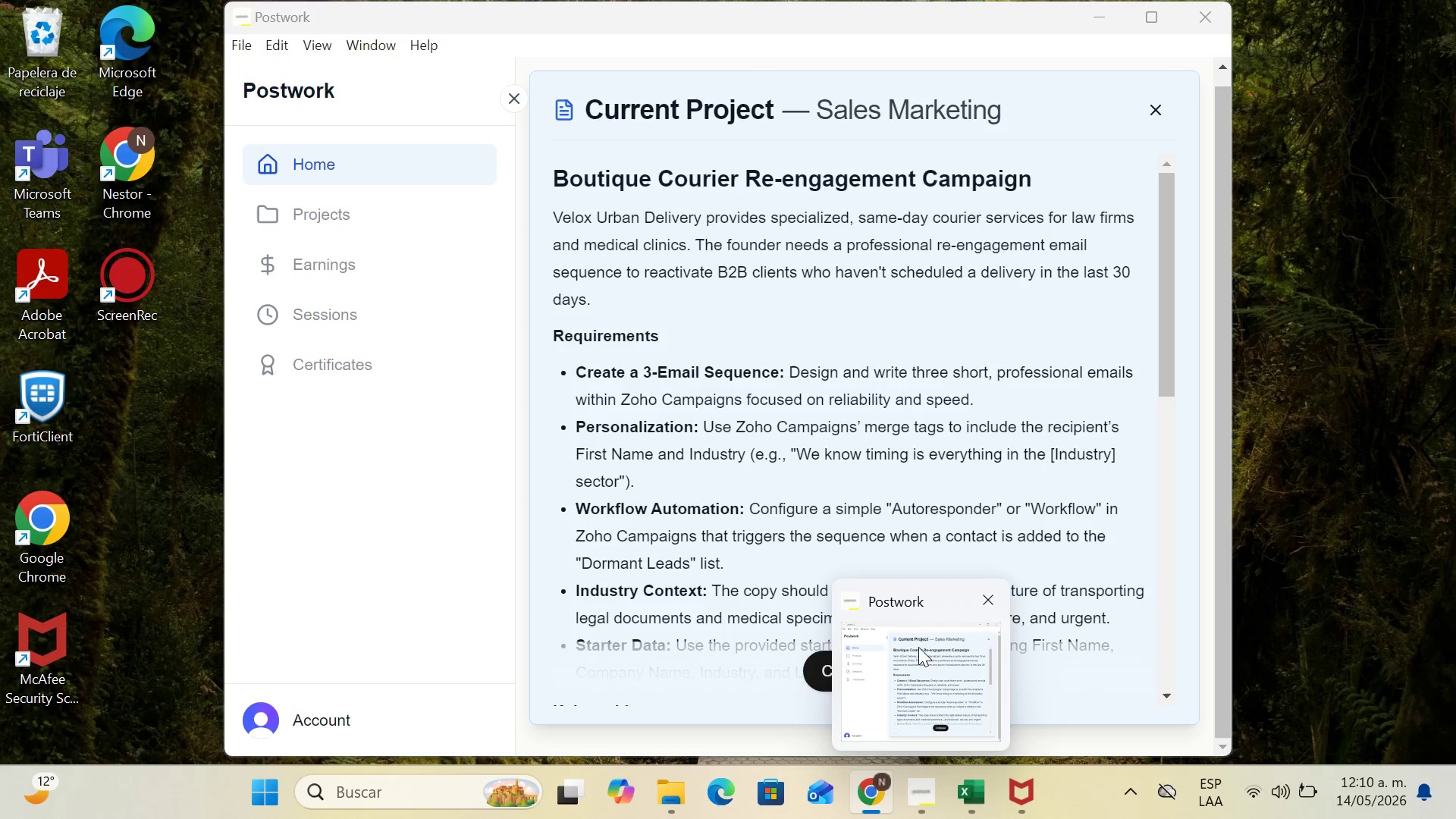 
type(Velox Urban Delivery )
 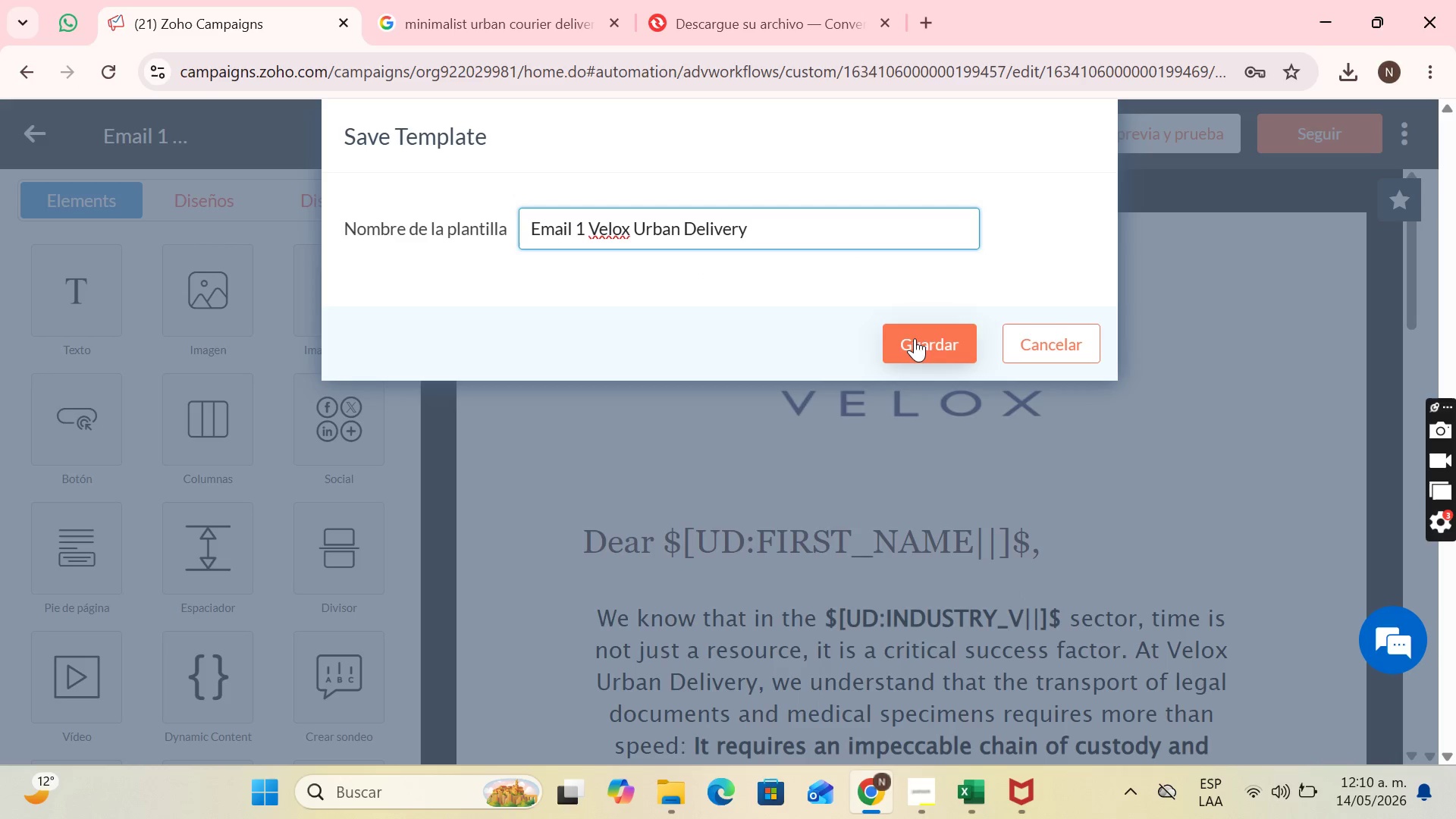 
left_click([916, 340])
 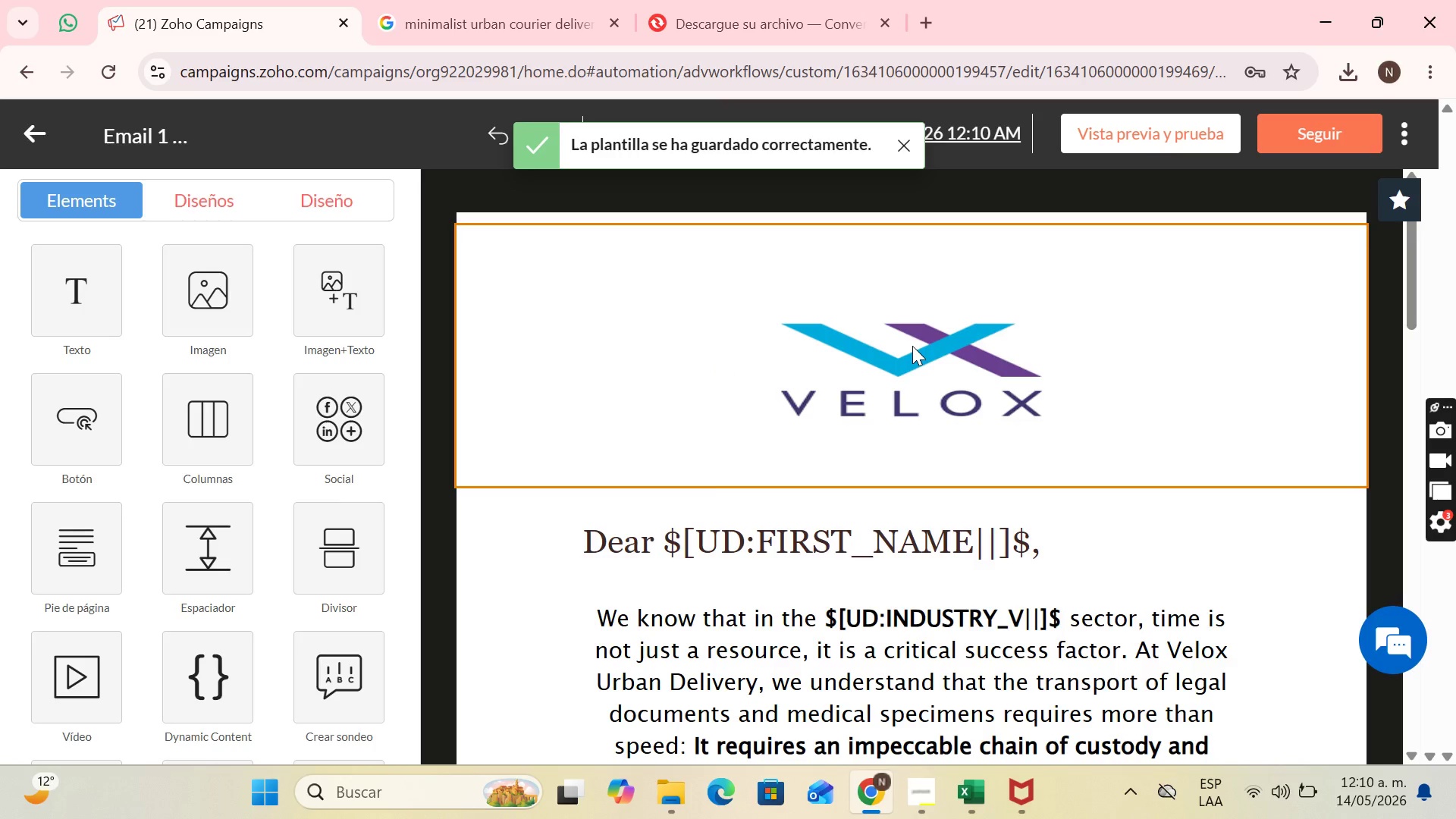 
wait(7.17)
 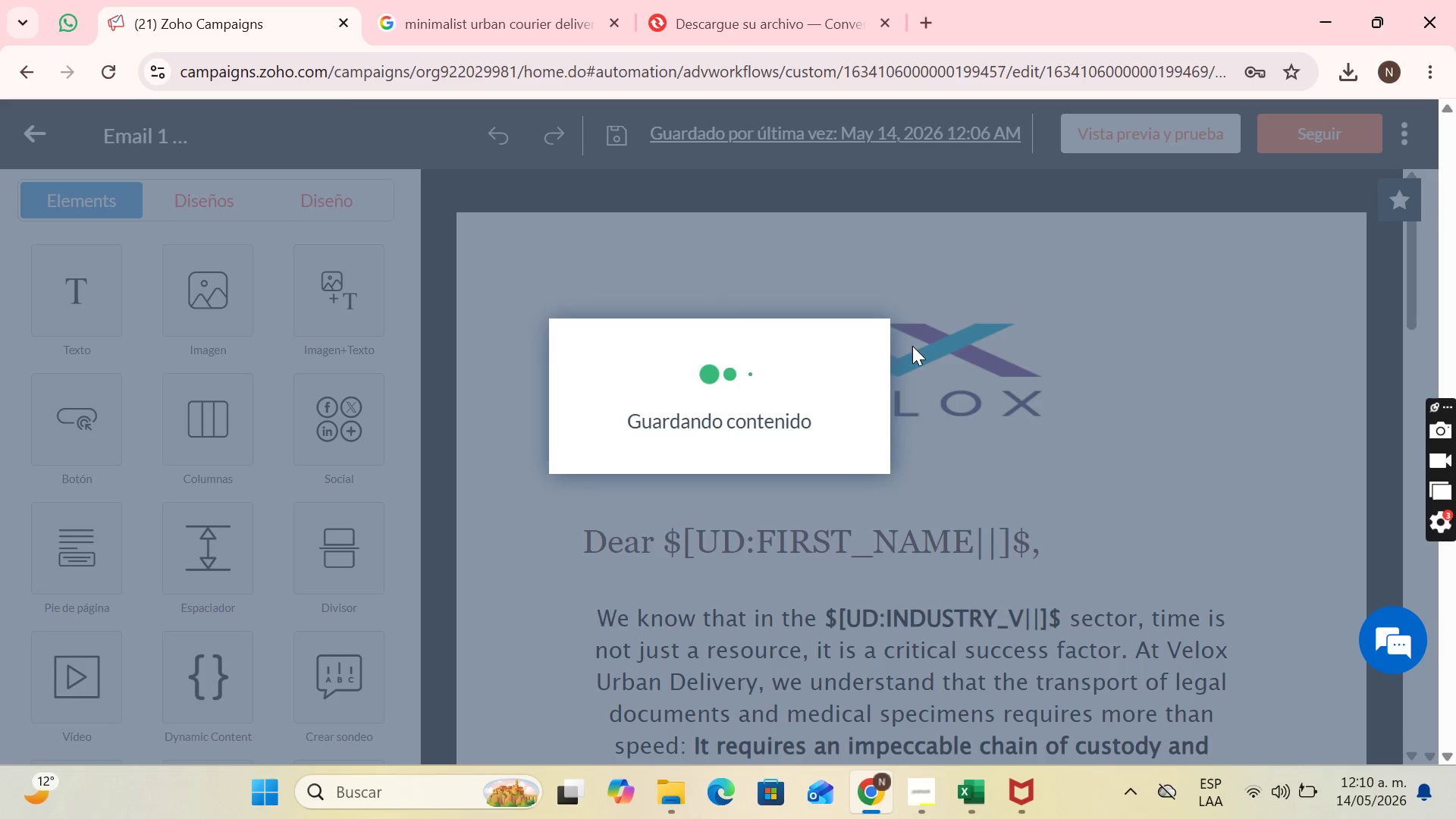 
left_click([899, 142])
 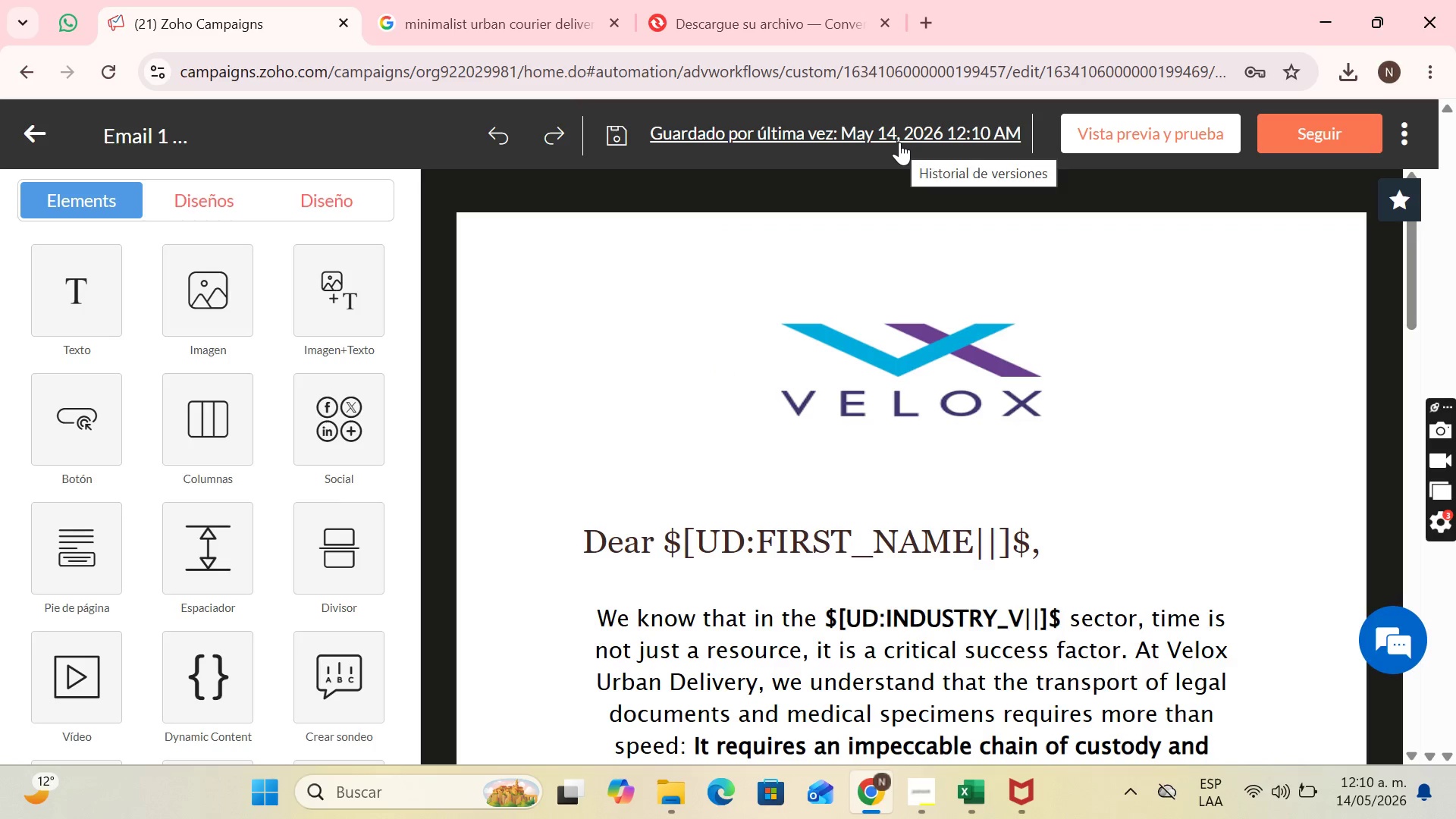 
wait(10.05)
 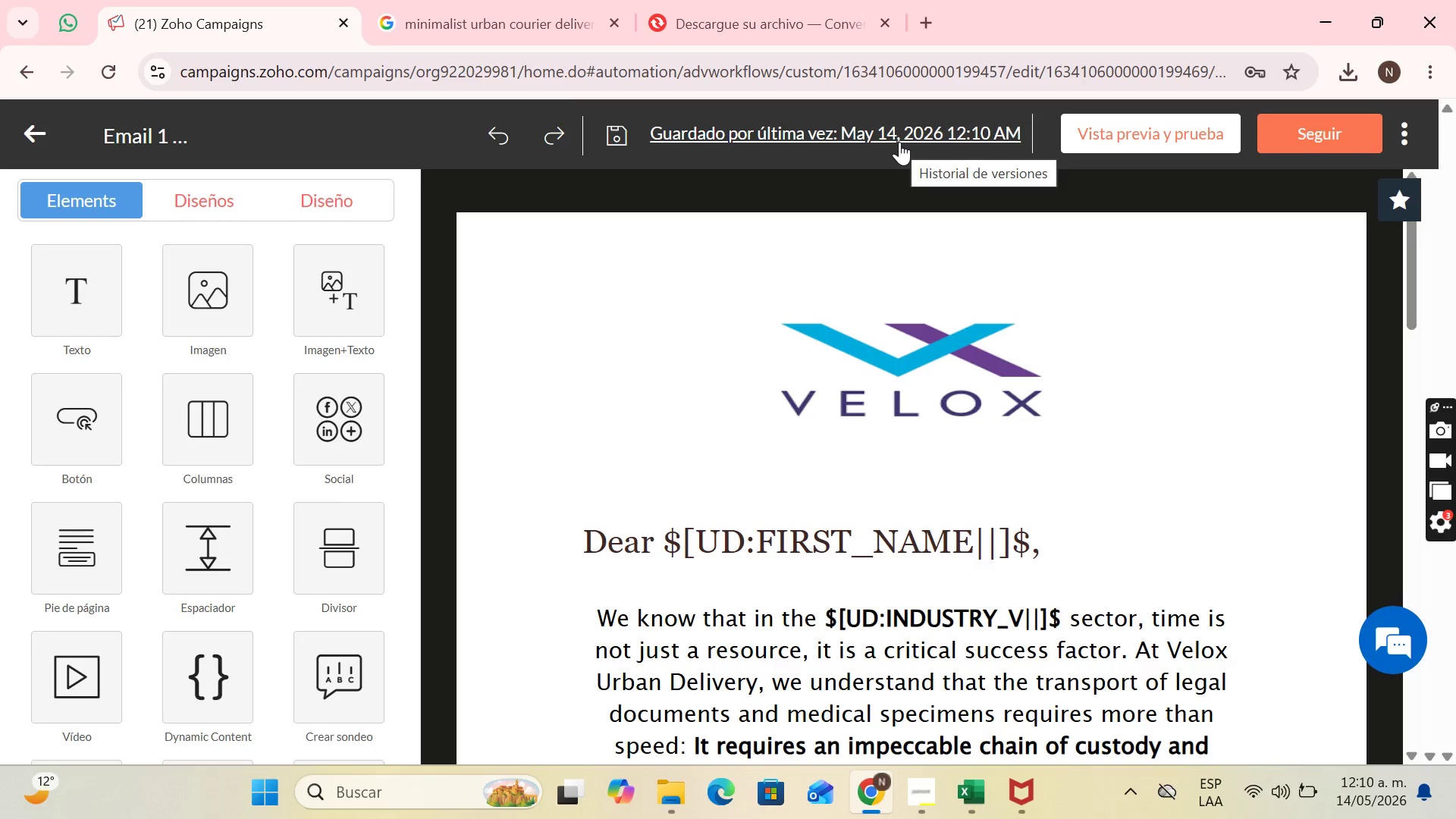 
left_click([927, 16])
 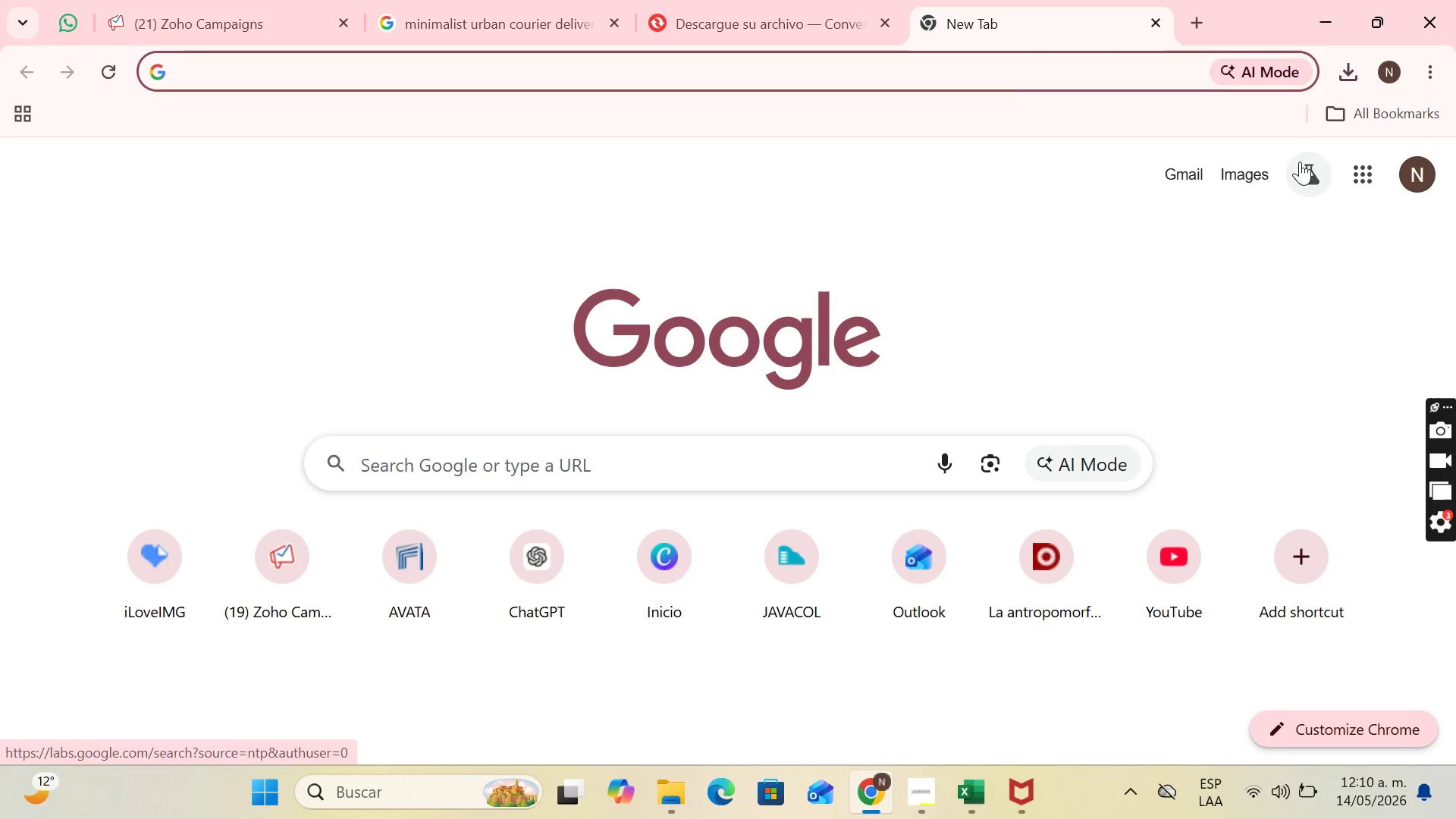 
left_click([1355, 171])
 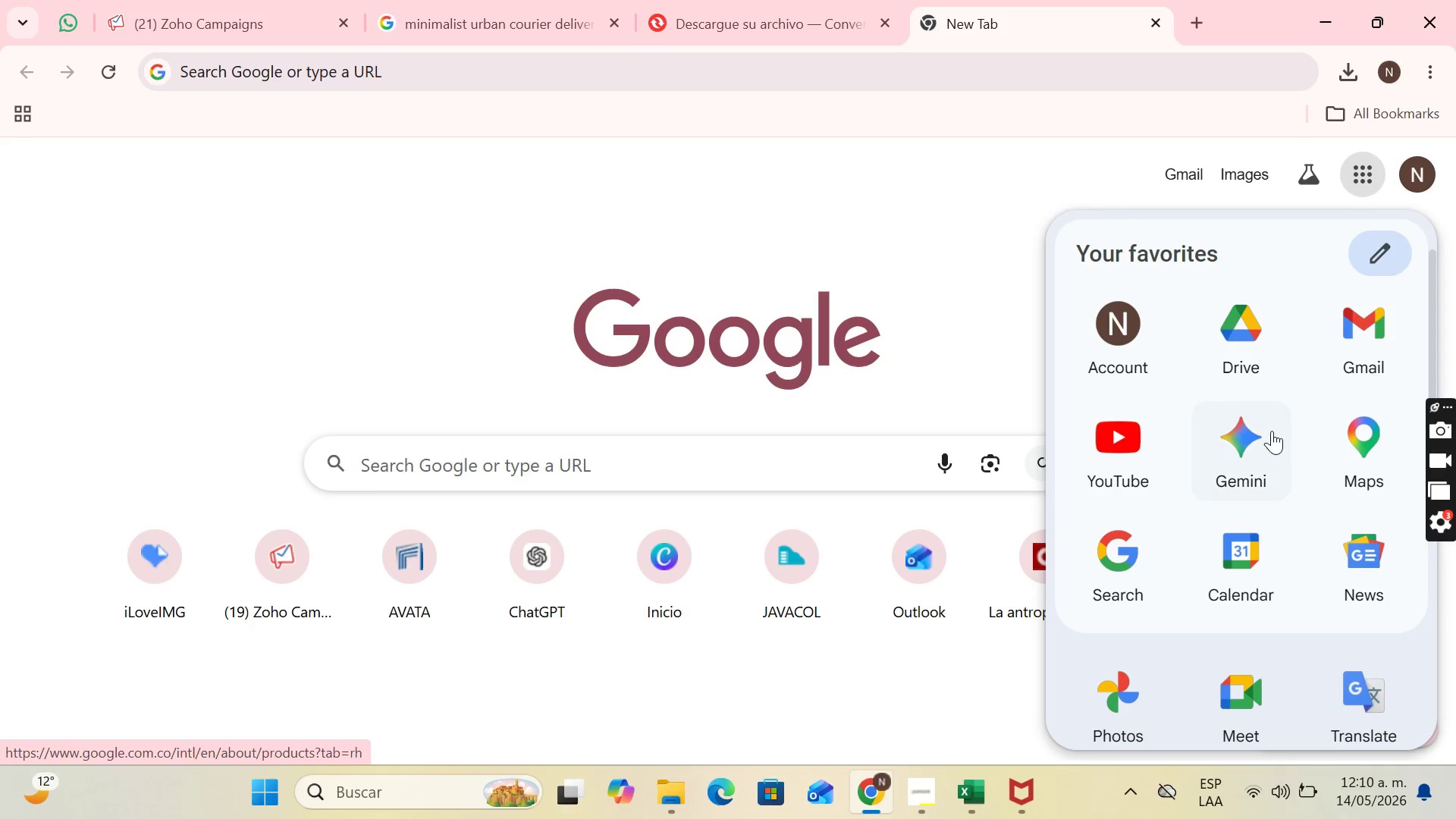 
scroll: coordinate [1234, 563], scroll_direction: down, amount: 4.0
 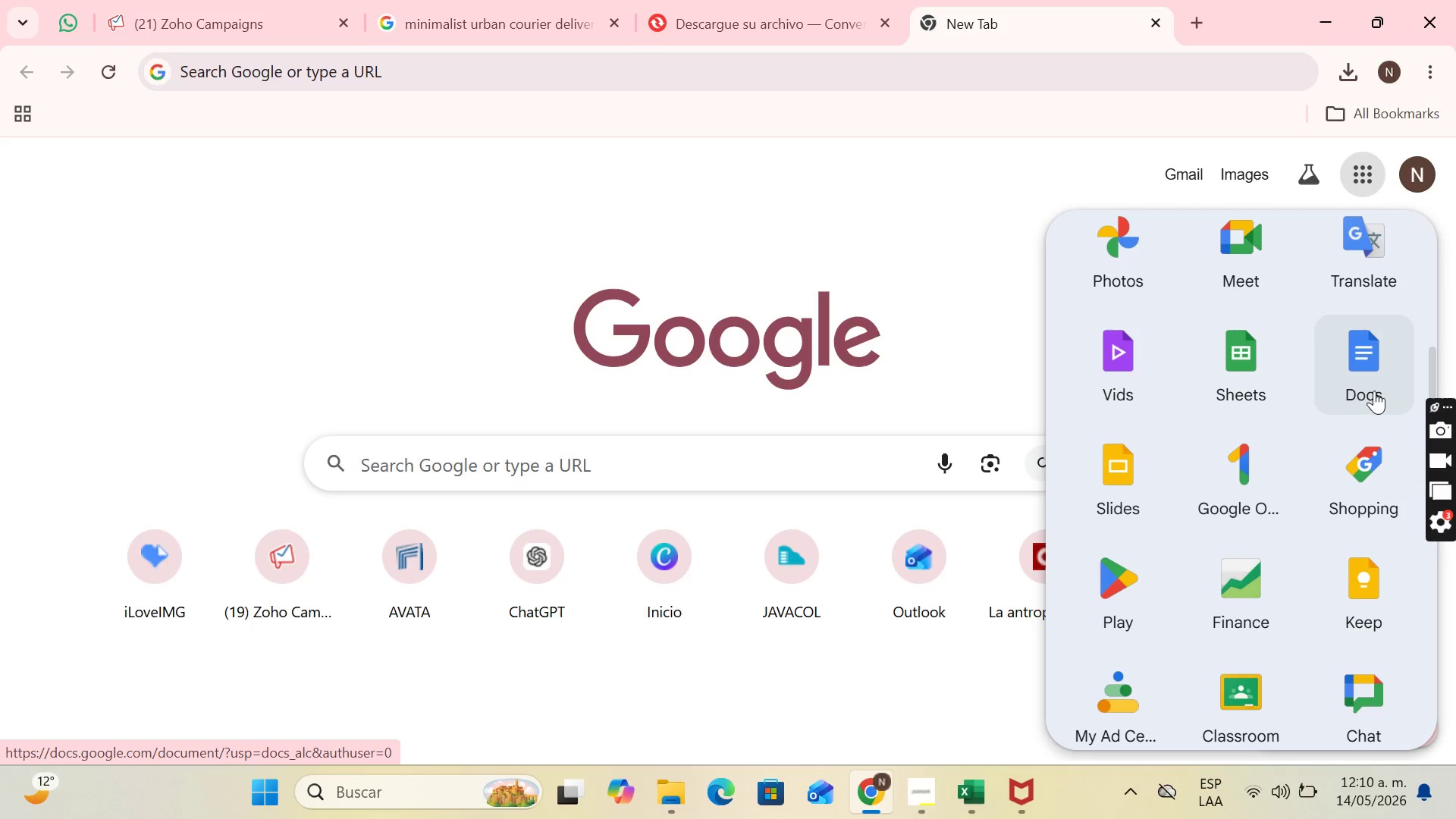 
left_click([1373, 384])
 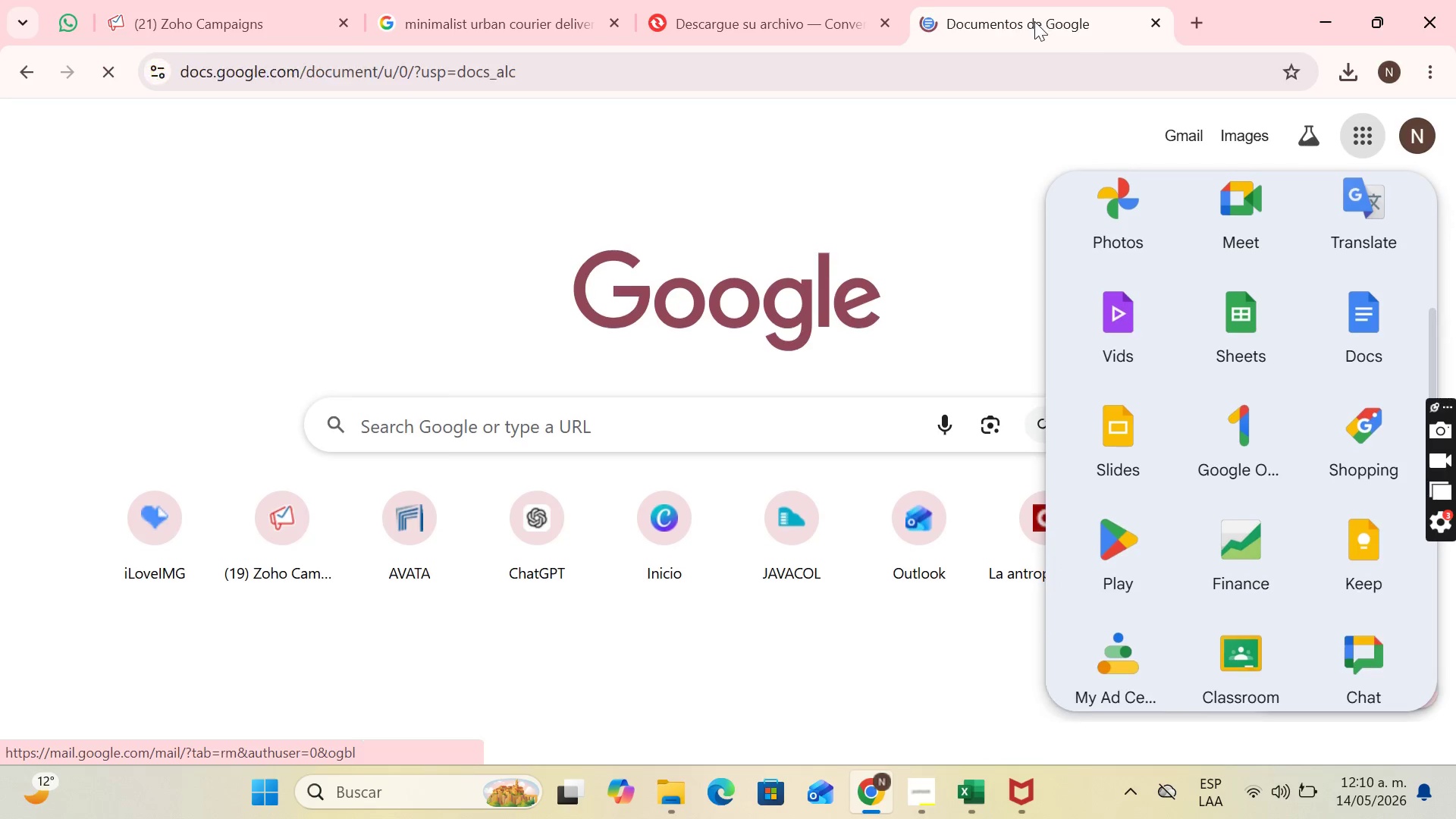 
left_click_drag(start_coordinate=[1032, 20], to_coordinate=[394, 0])
 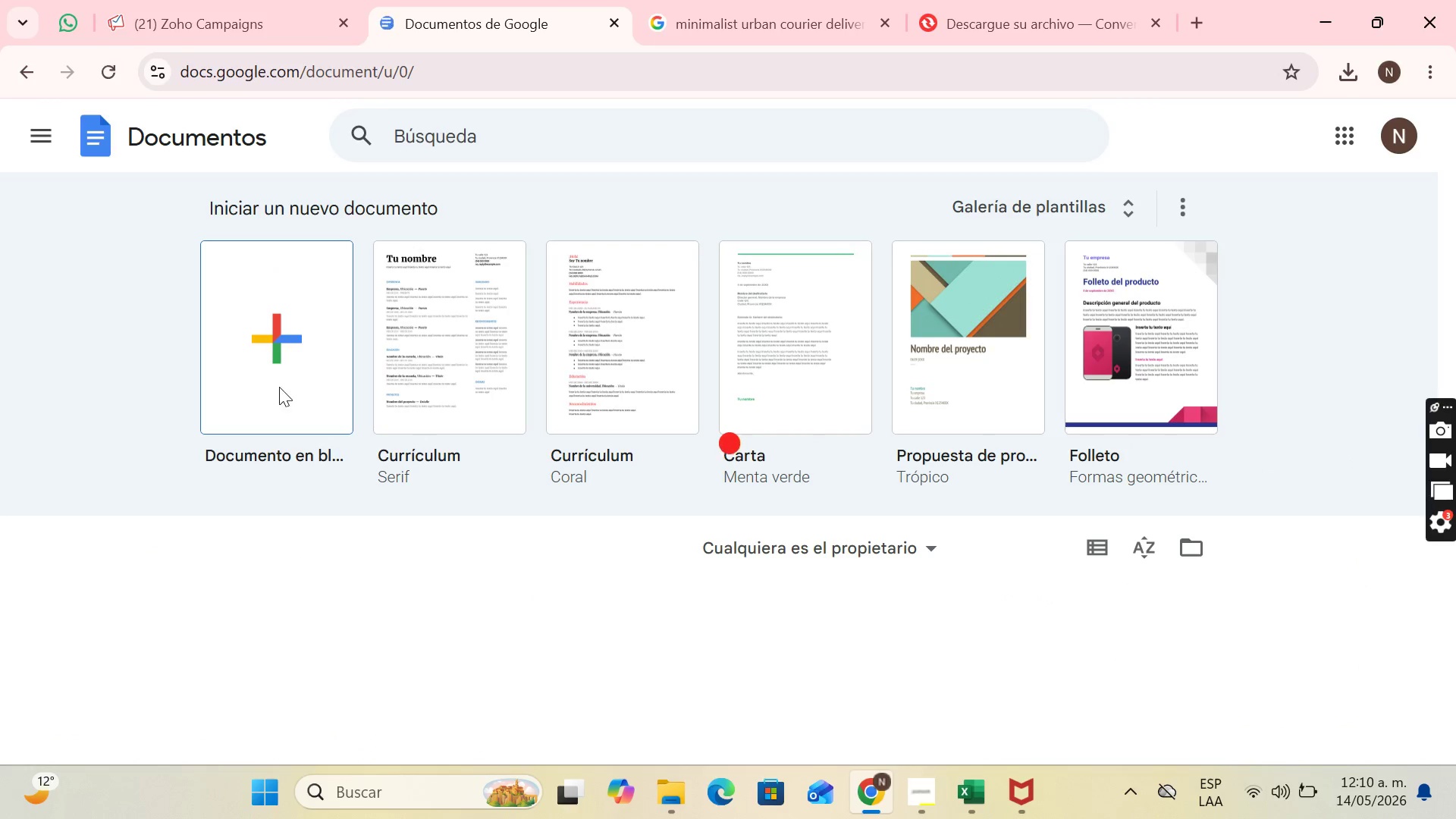 
left_click([279, 387])
 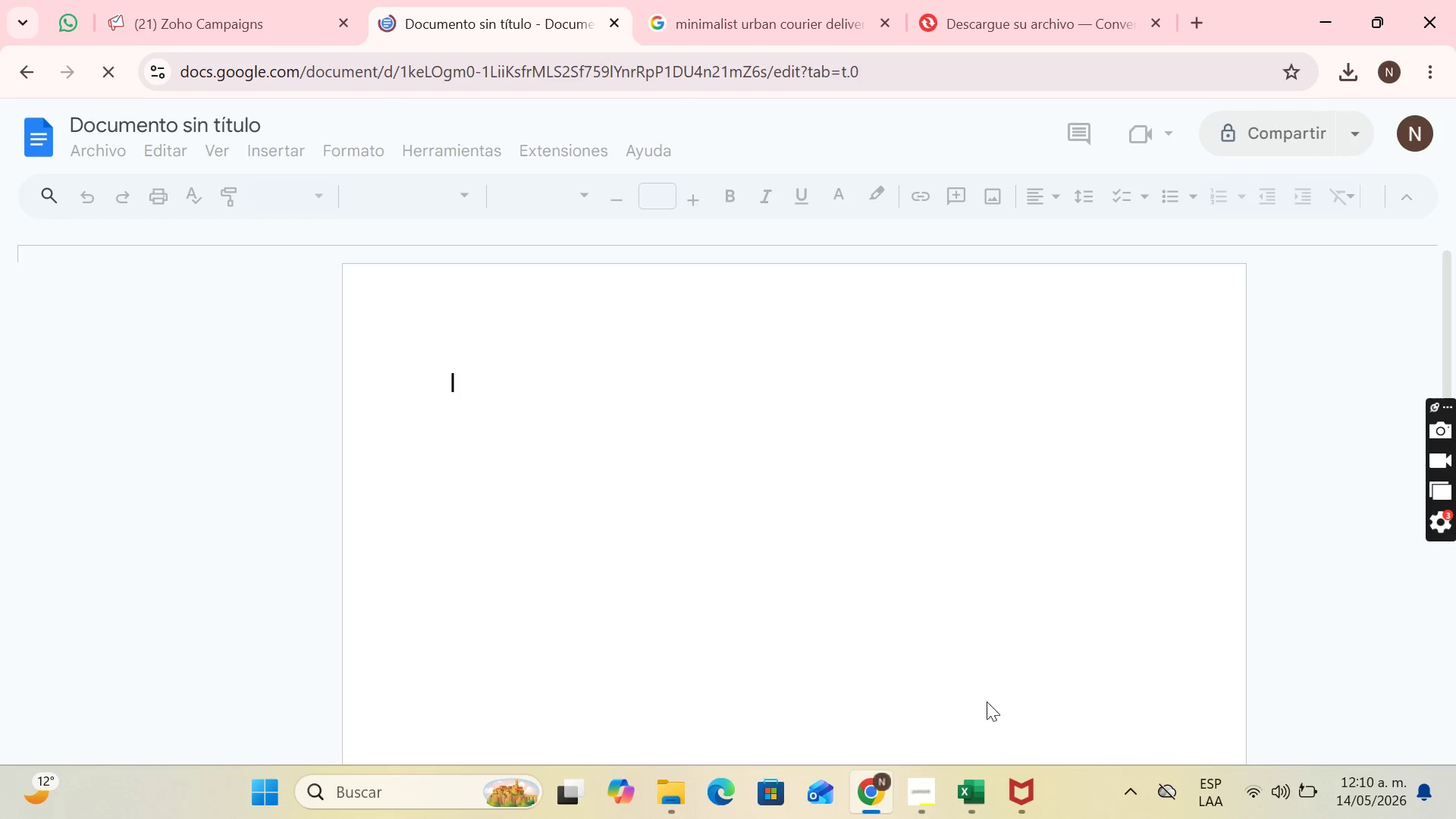 
left_click([930, 788])